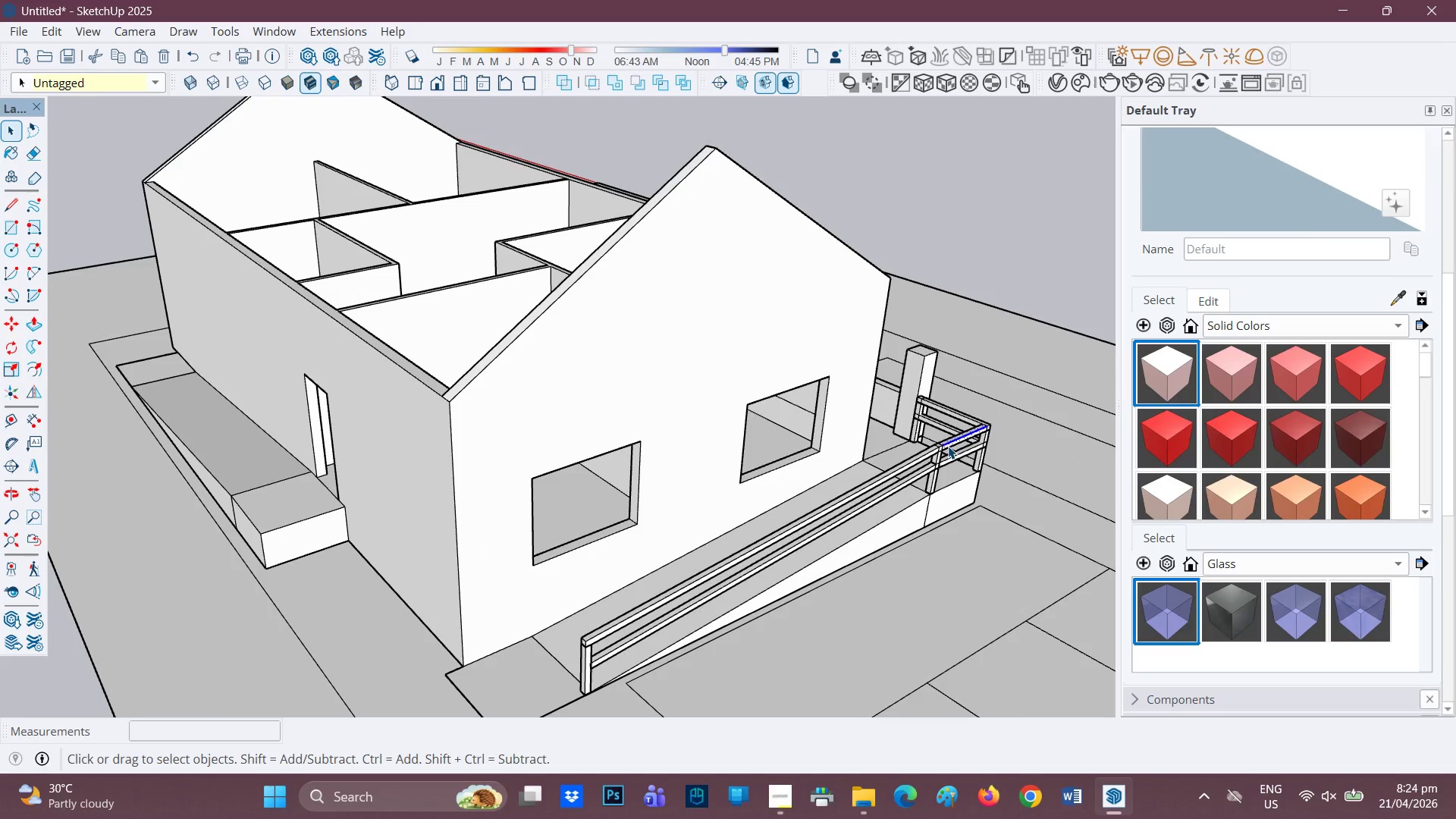 
triple_click([948, 446])
 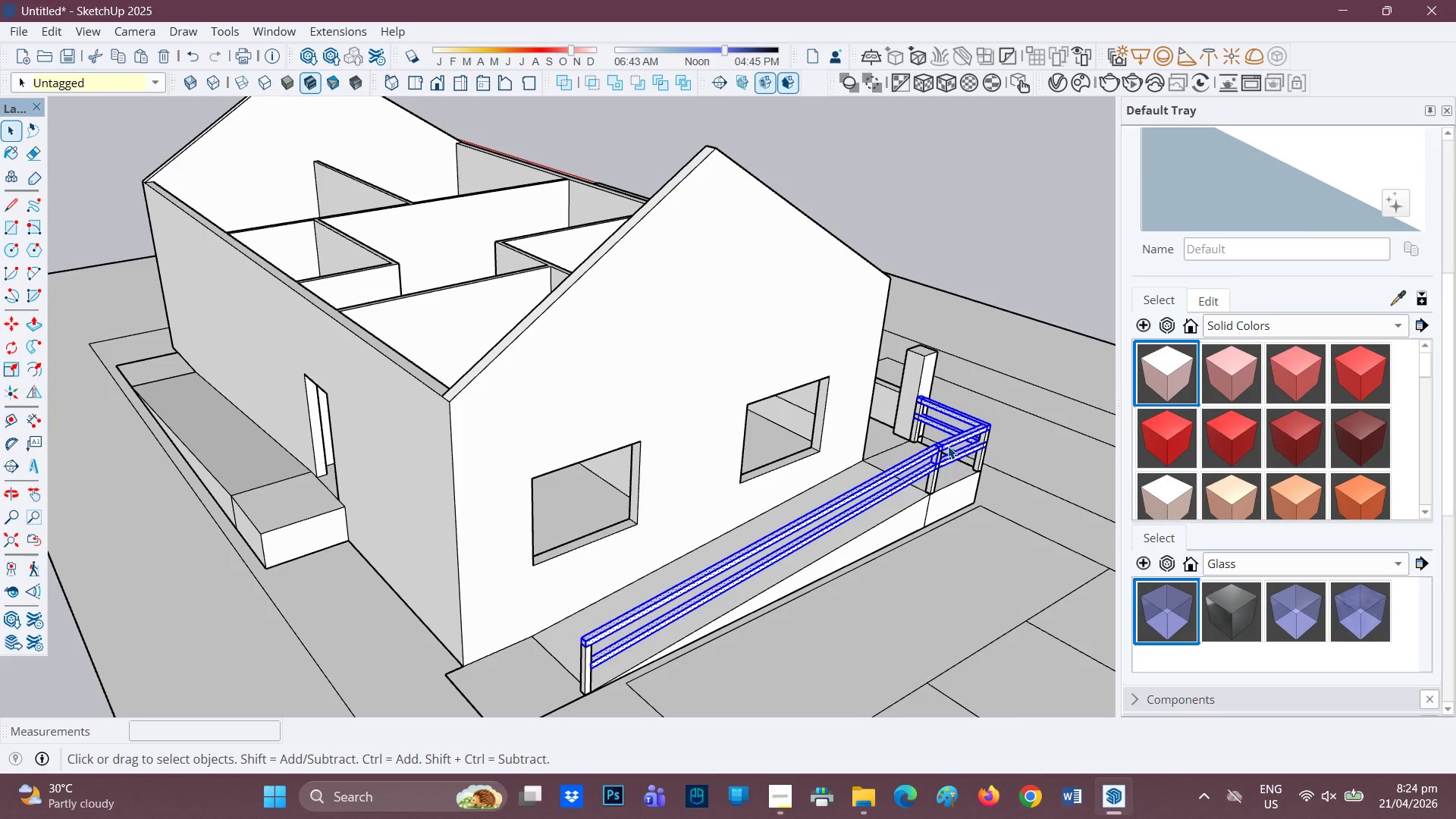 
triple_click([948, 446])
 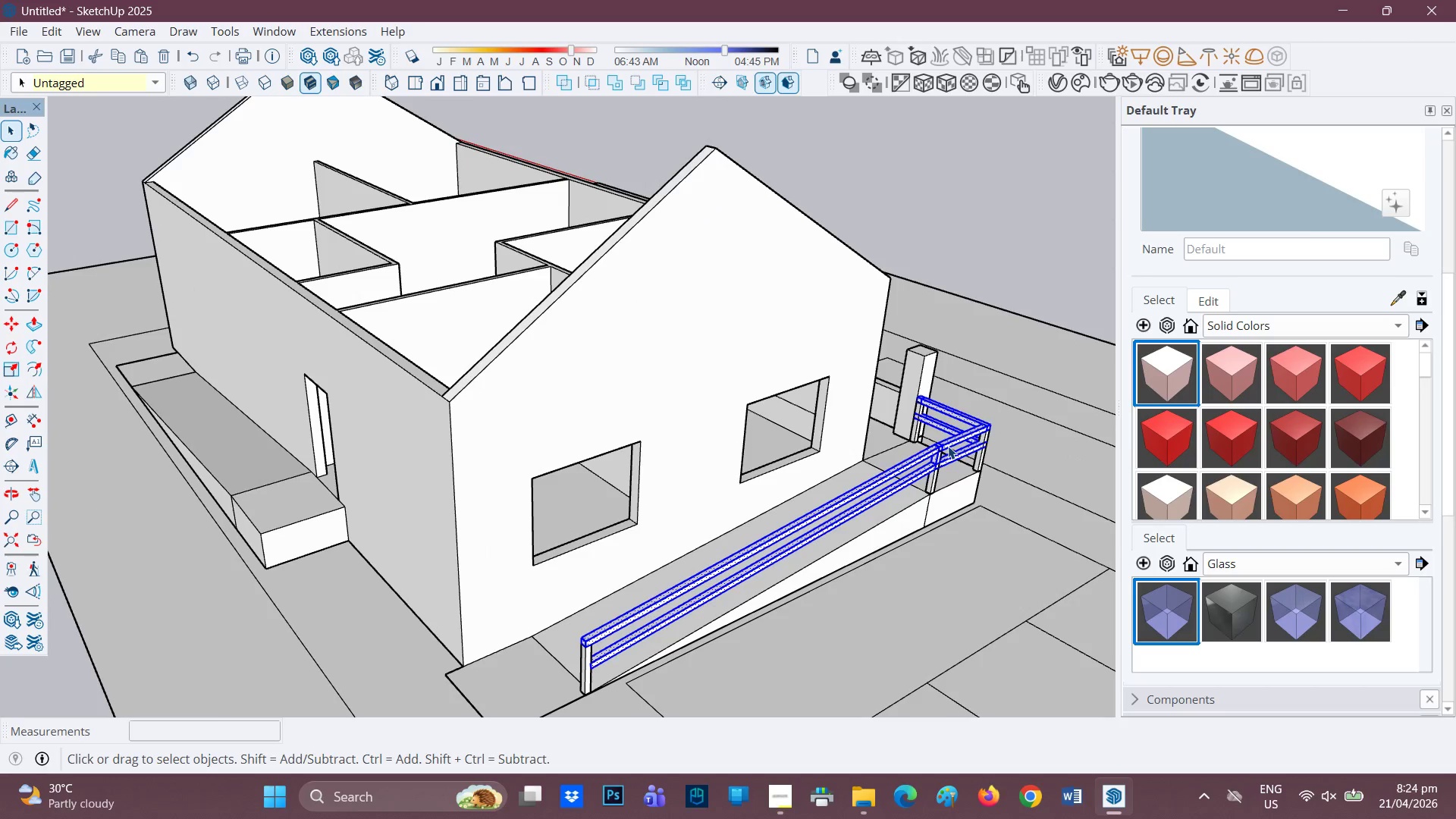 
right_click([948, 446])
 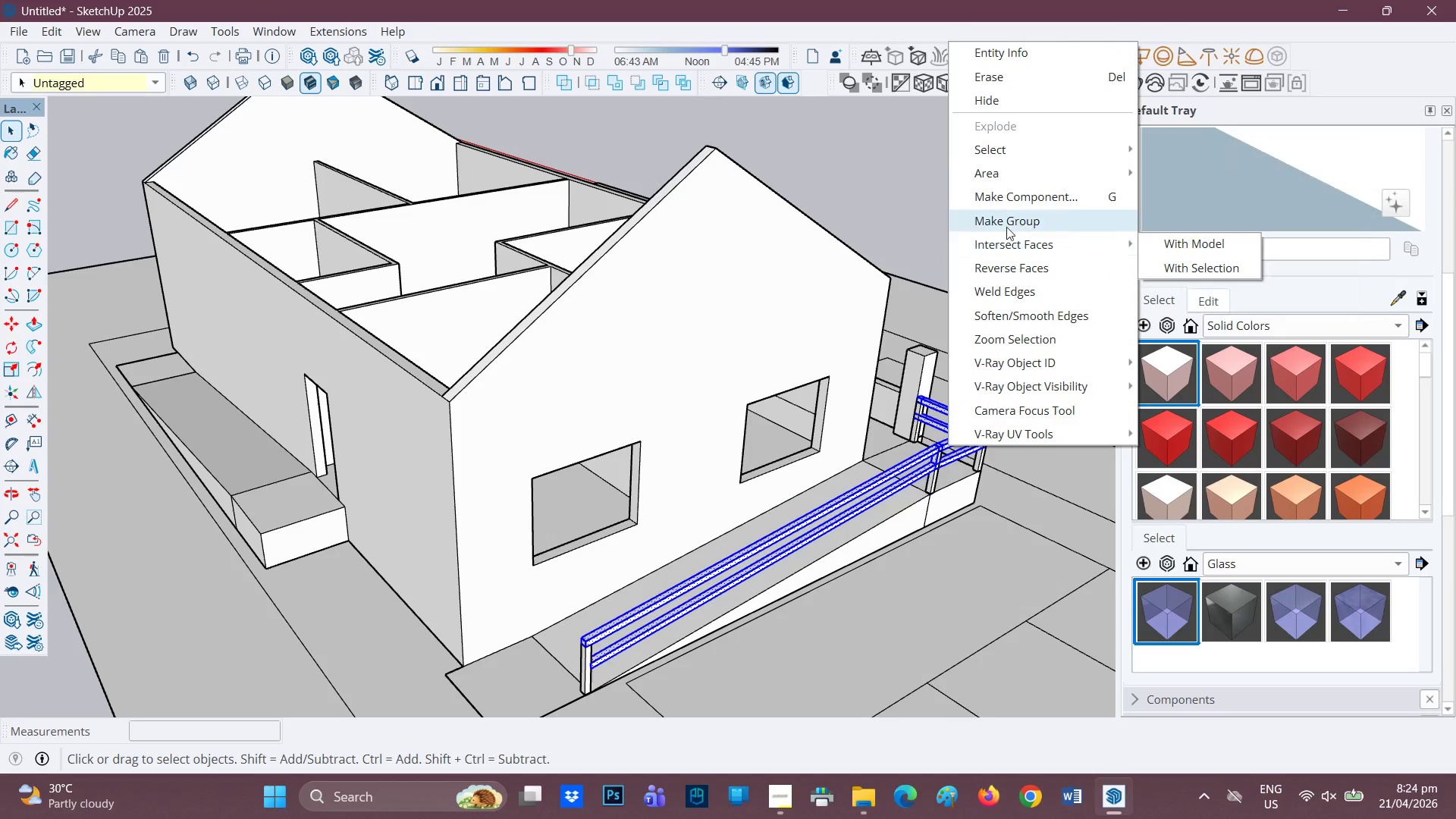 
left_click([1008, 224])
 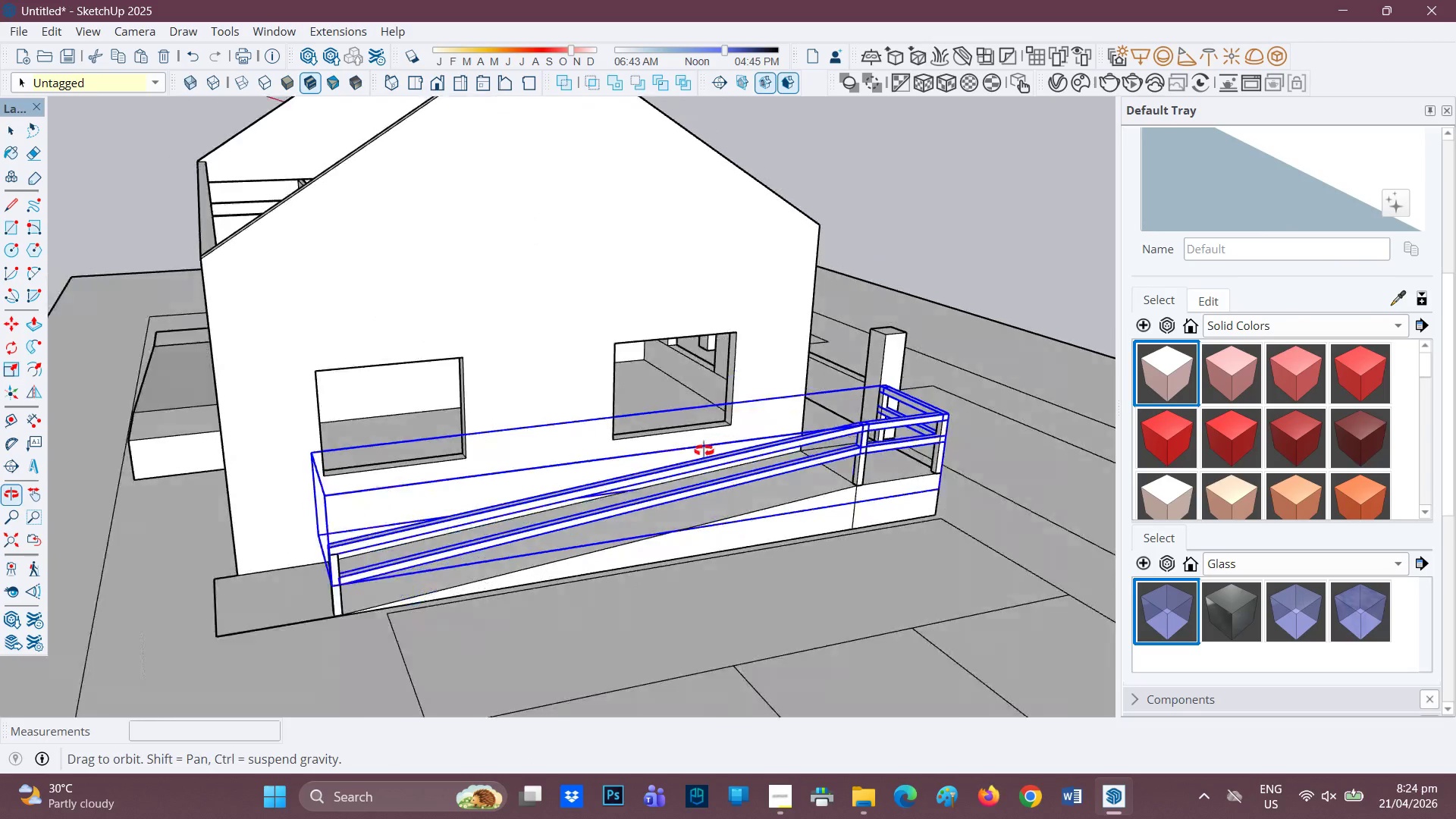 
scroll: coordinate [956, 485], scroll_direction: up, amount: 4.0
 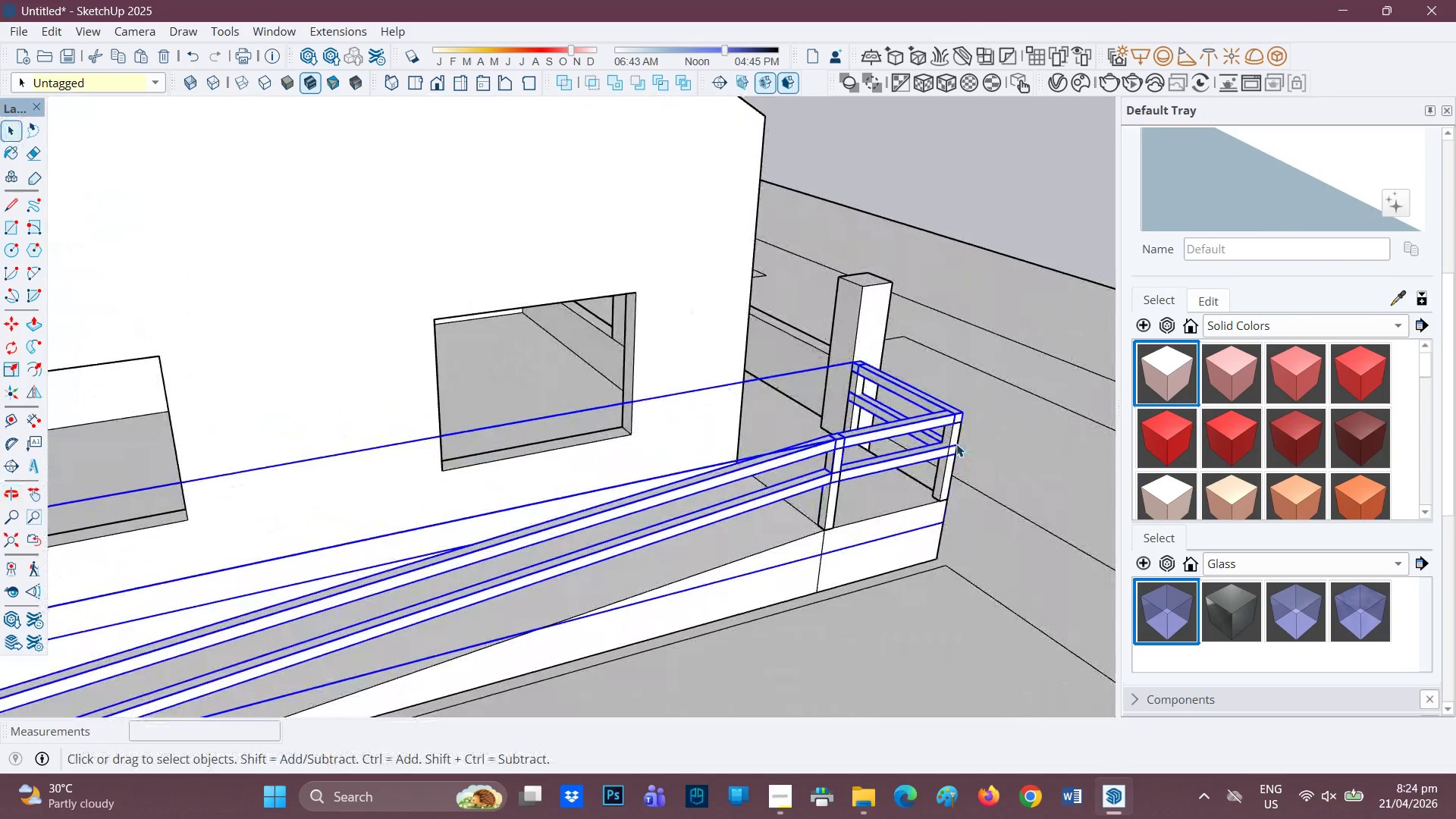 
hold_key(key=ShiftLeft, duration=7.2)
left_click([954, 433])
 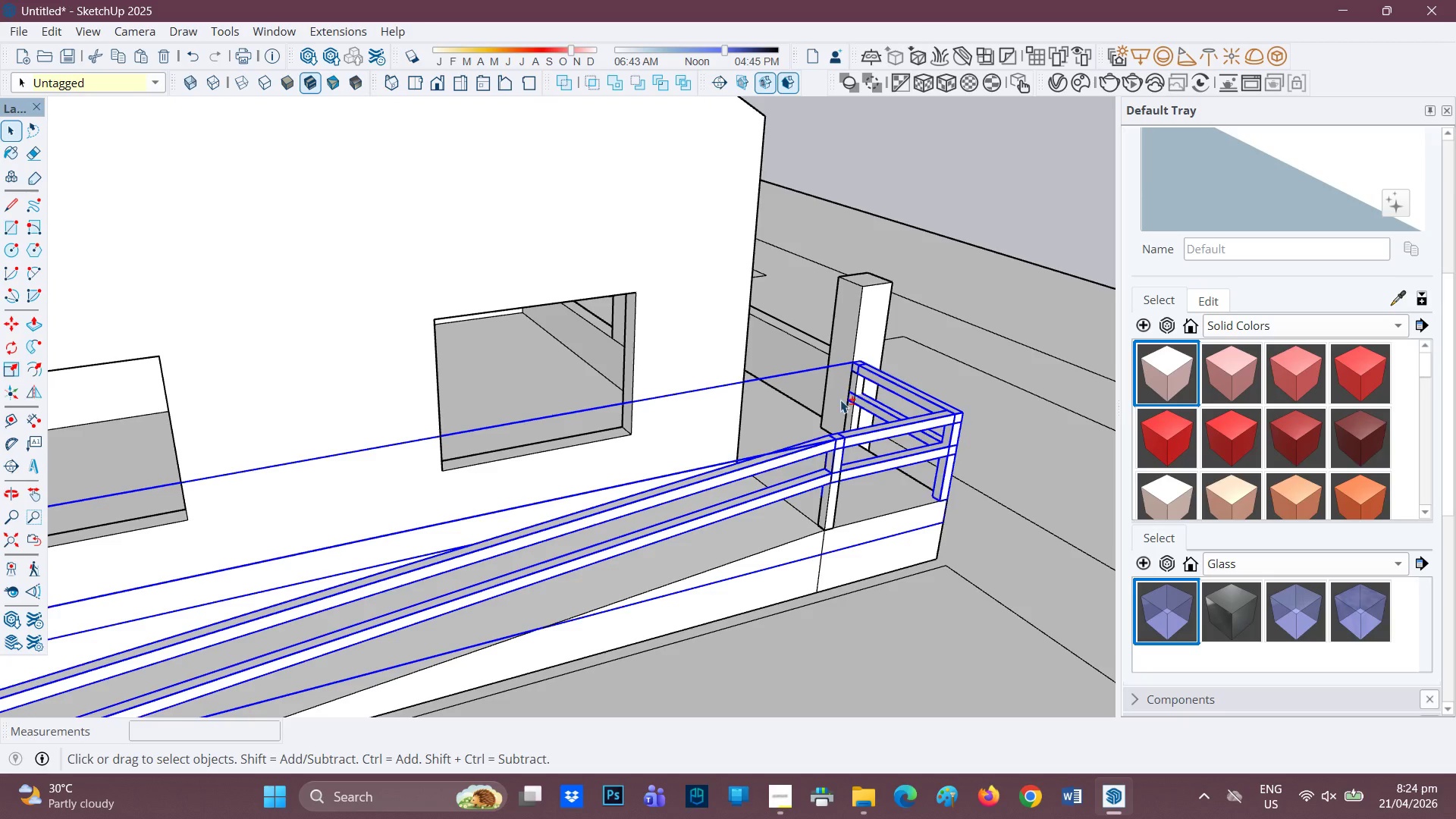 
scroll: coordinate [868, 406], scroll_direction: up, amount: 2.0
 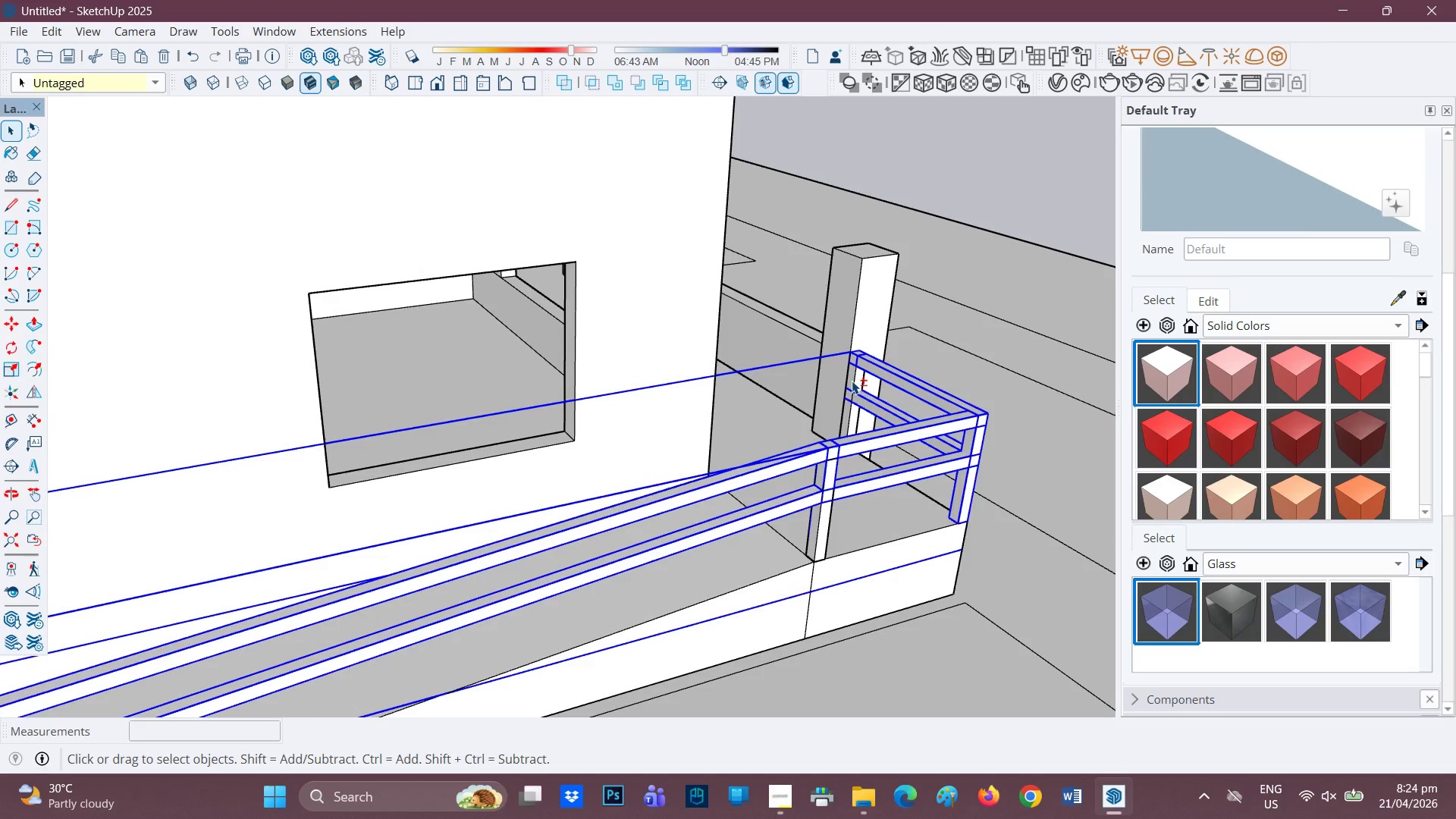 
left_click([852, 381])
 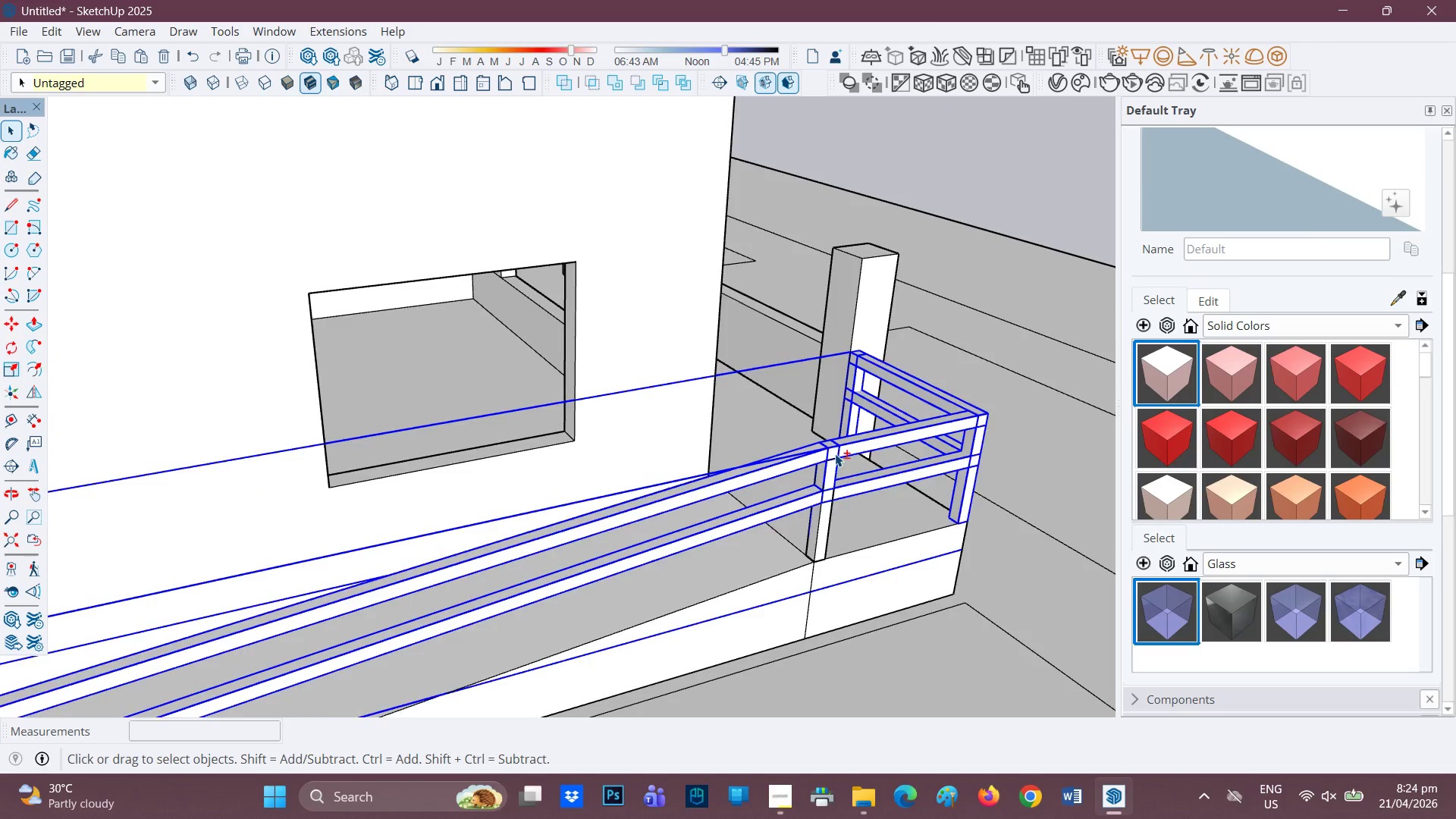 
scroll: coordinate [793, 492], scroll_direction: down, amount: 2.0
 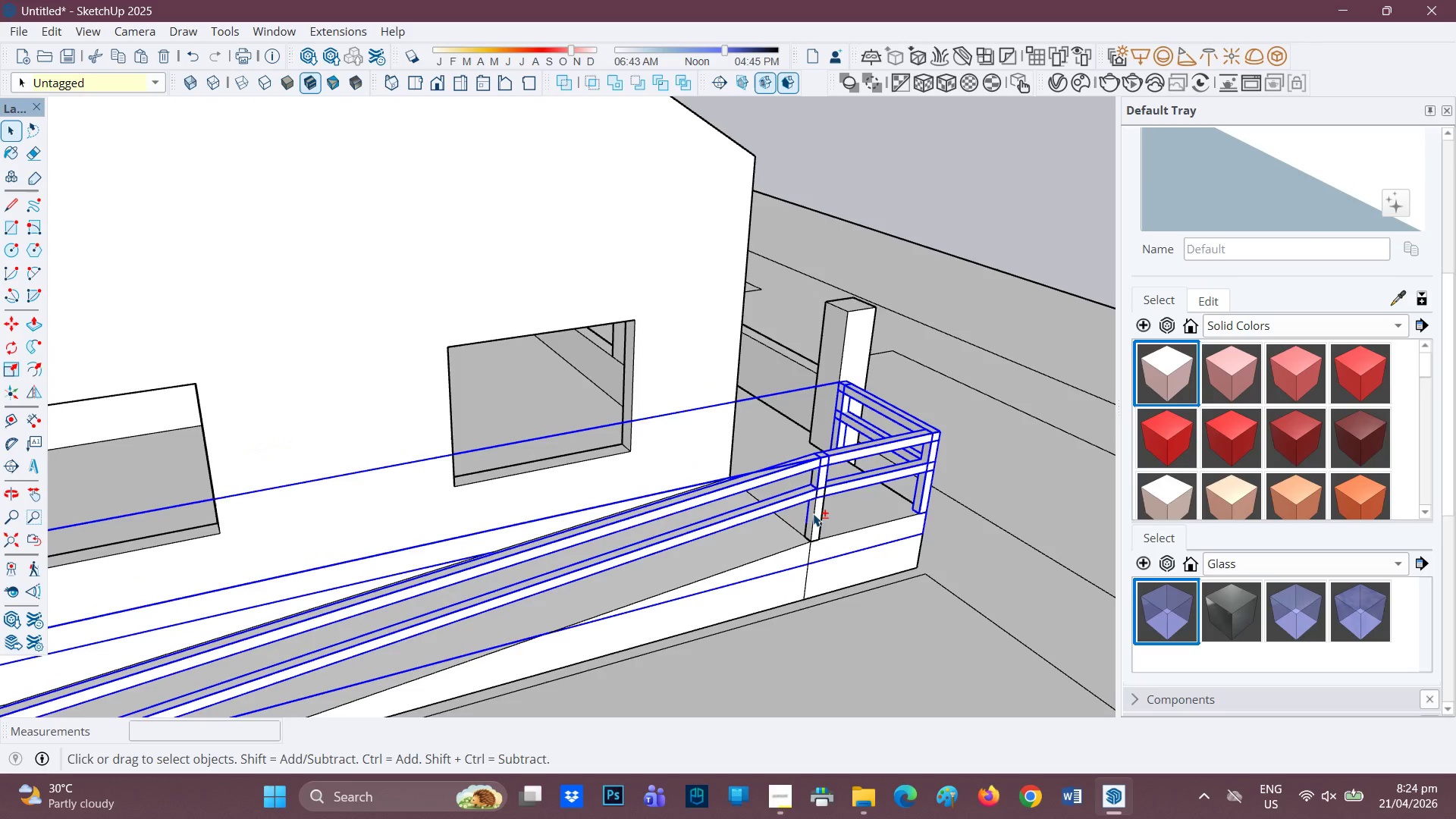 
left_click([815, 513])
 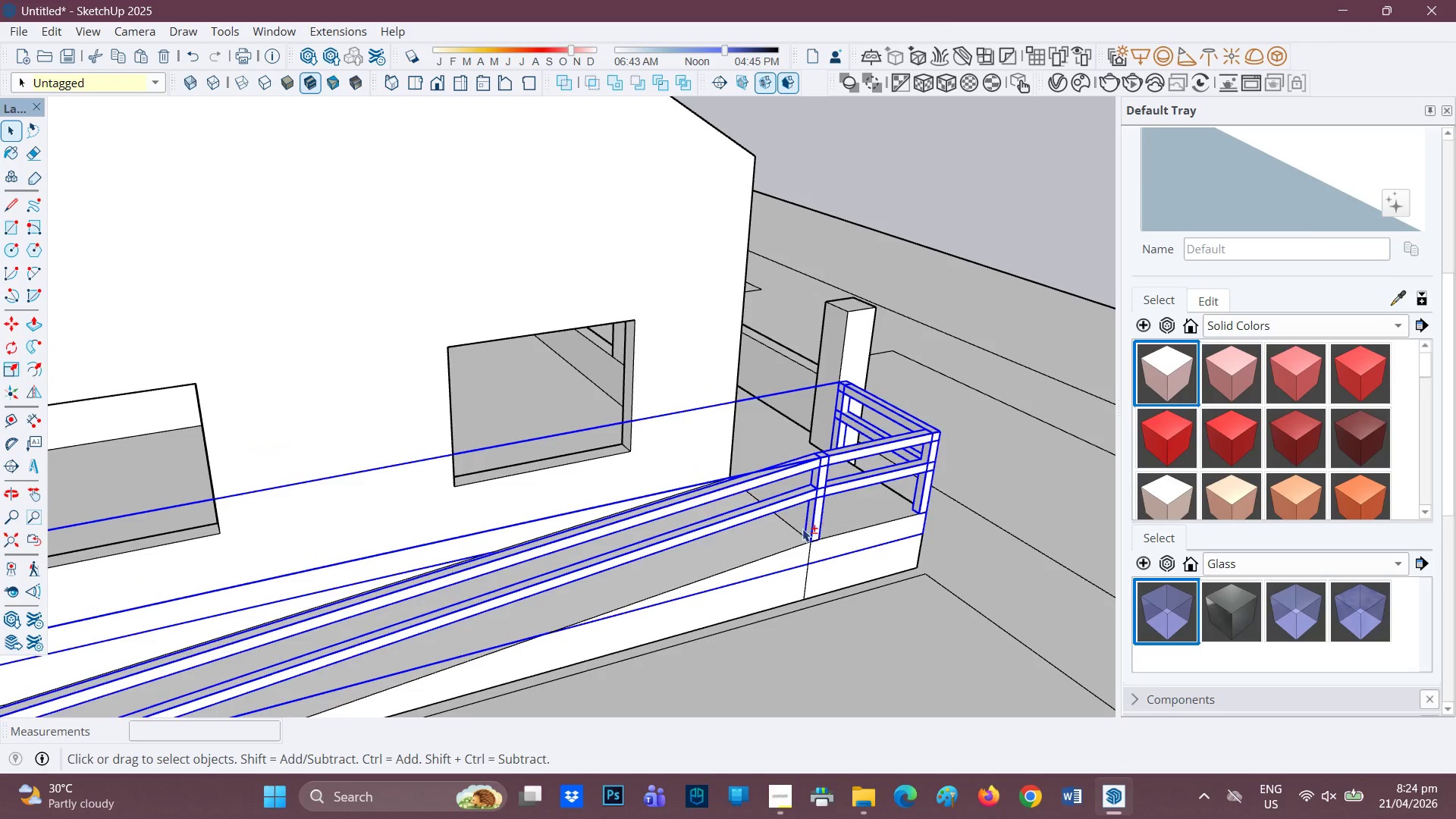 
scroll: coordinate [679, 557], scroll_direction: down, amount: 5.0
 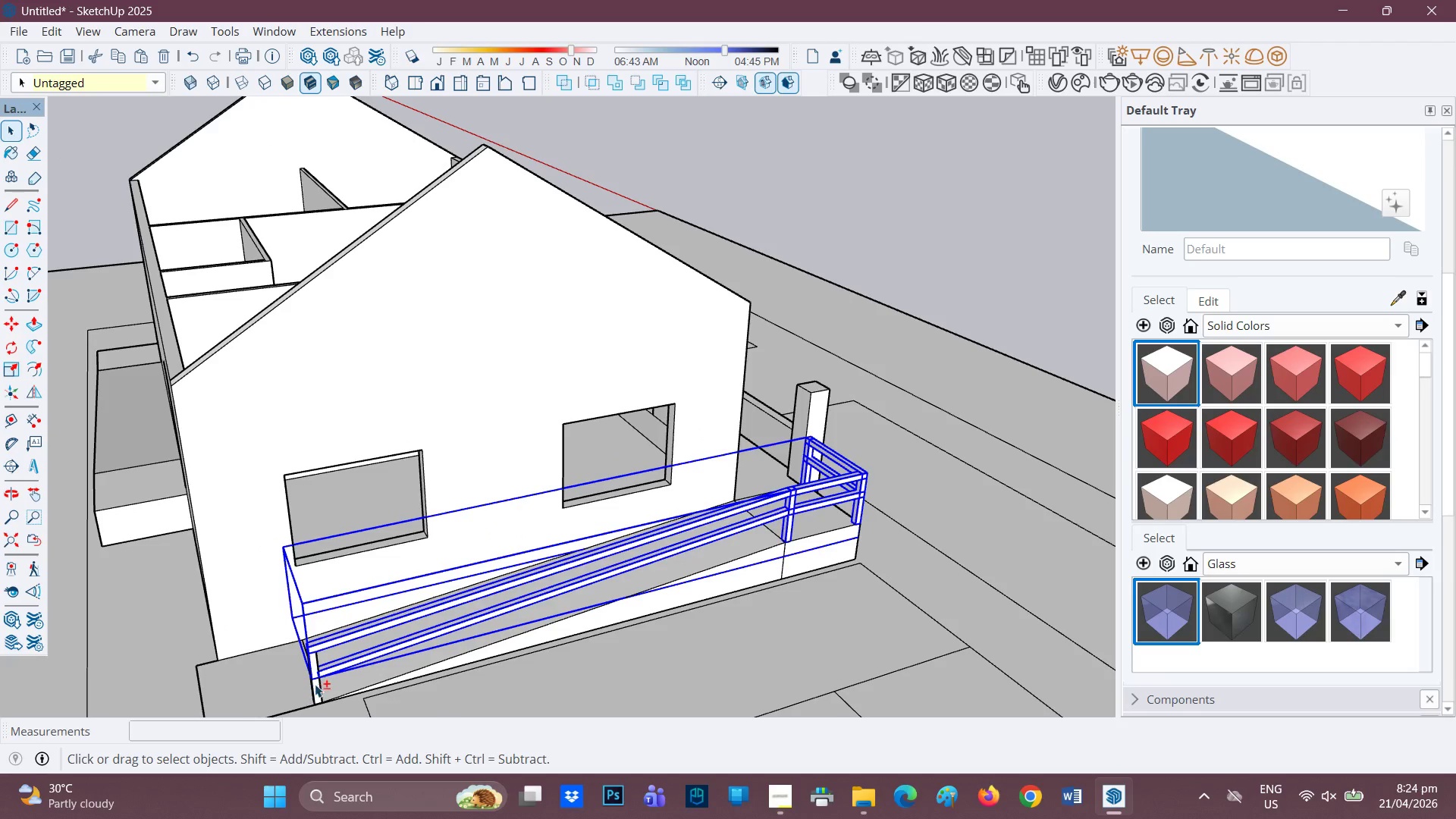 
left_click([316, 684])
 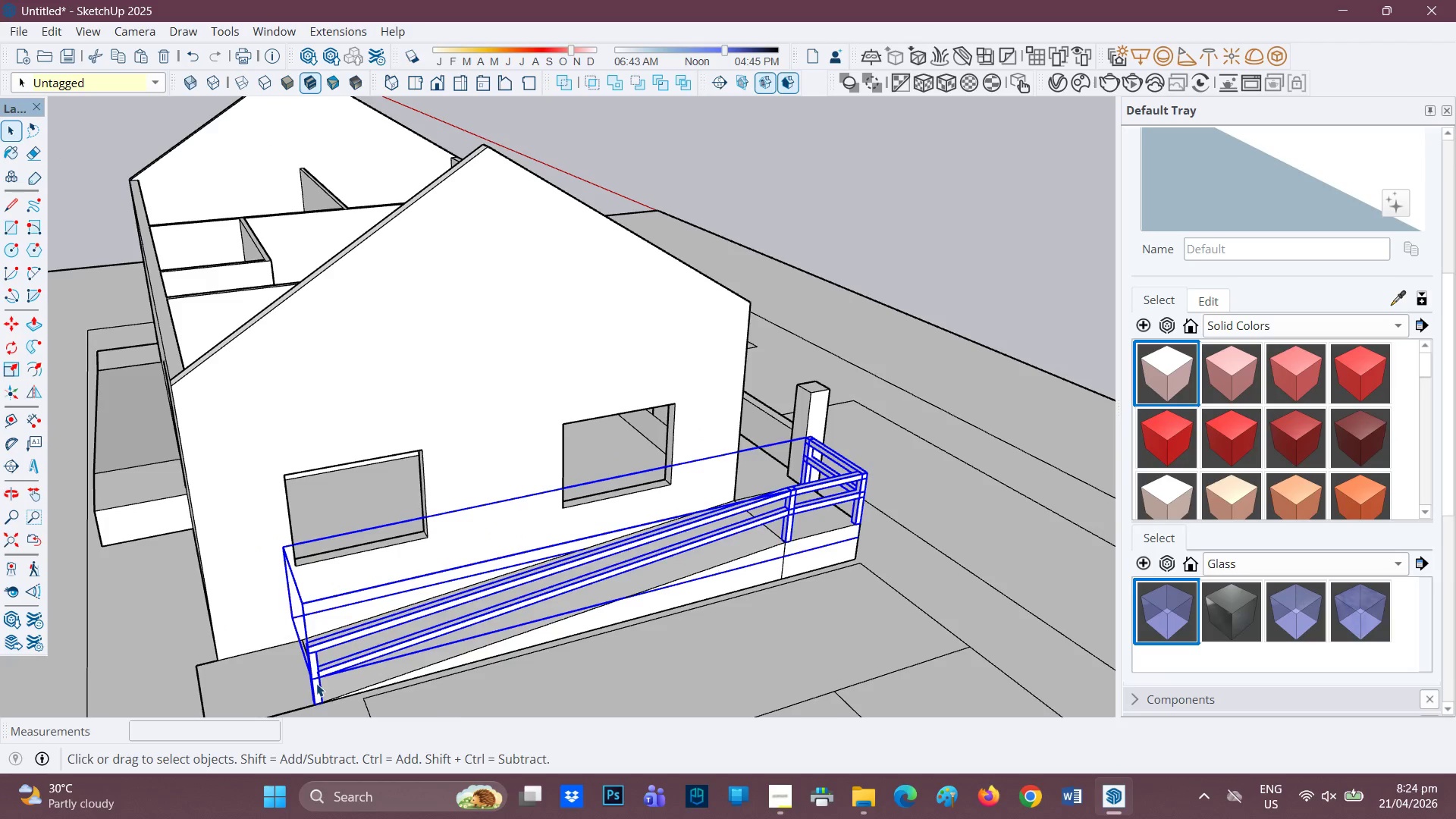 
right_click([316, 683])
 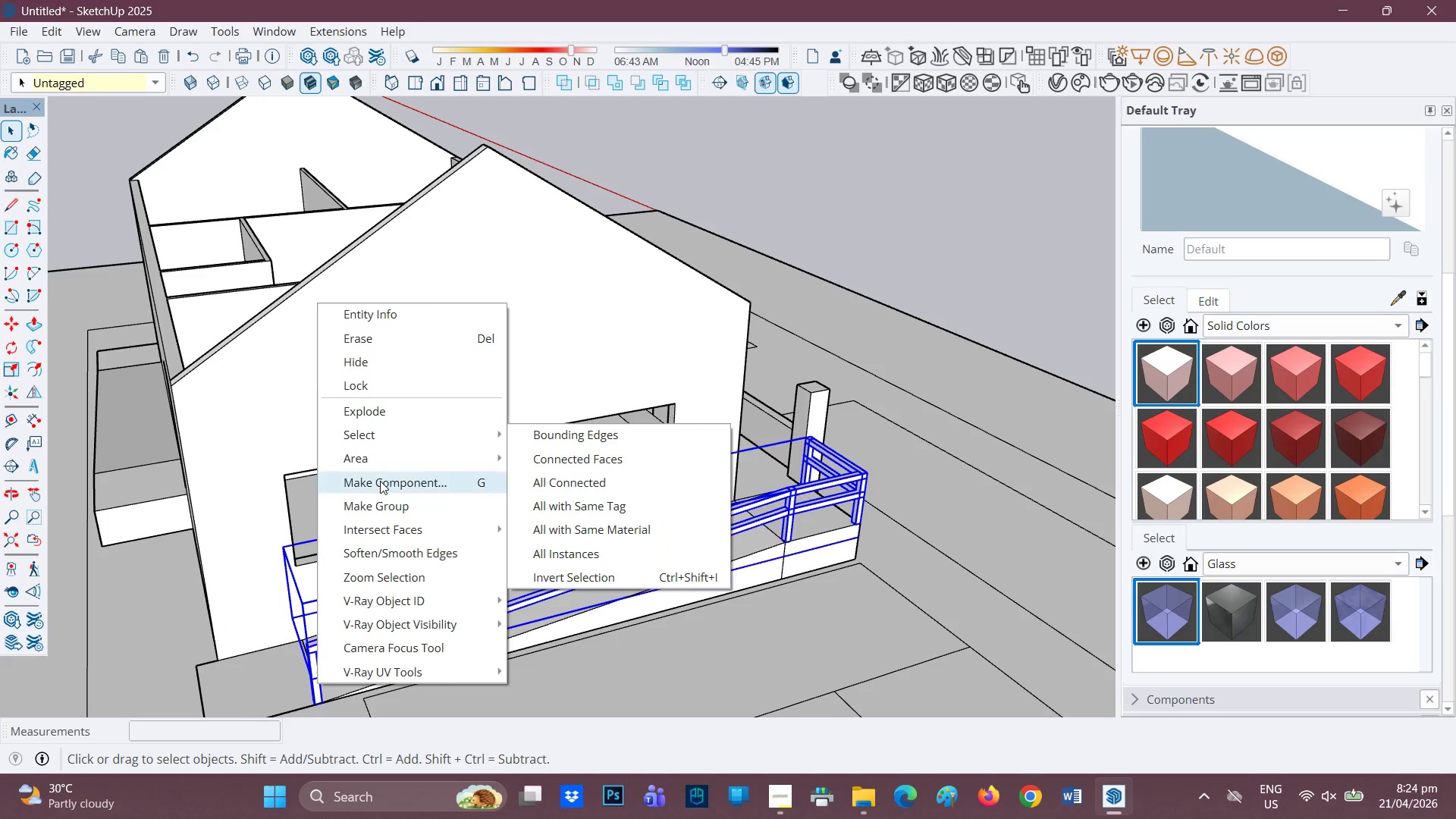 
left_click([380, 481])
 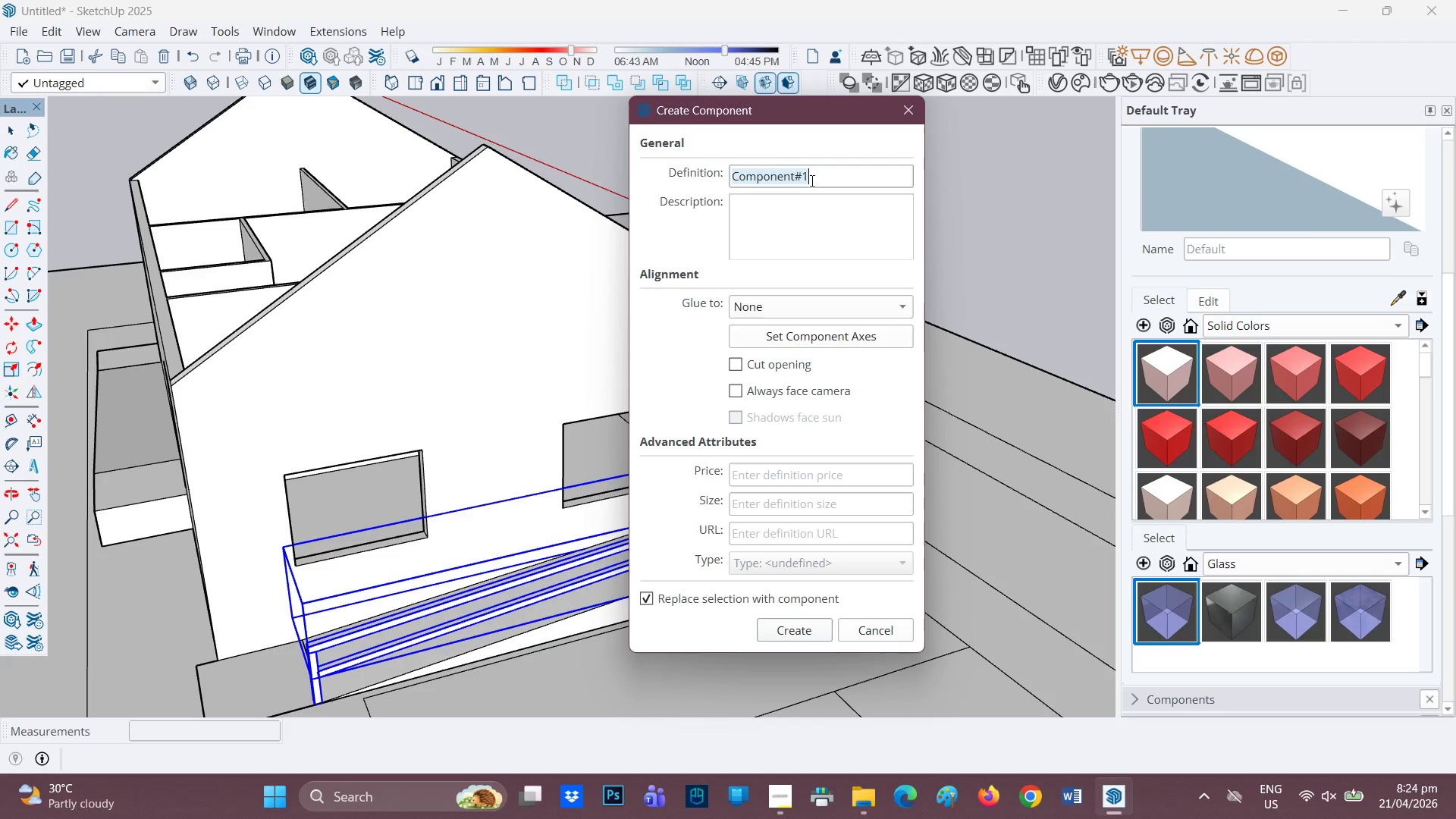 
type(railing)
 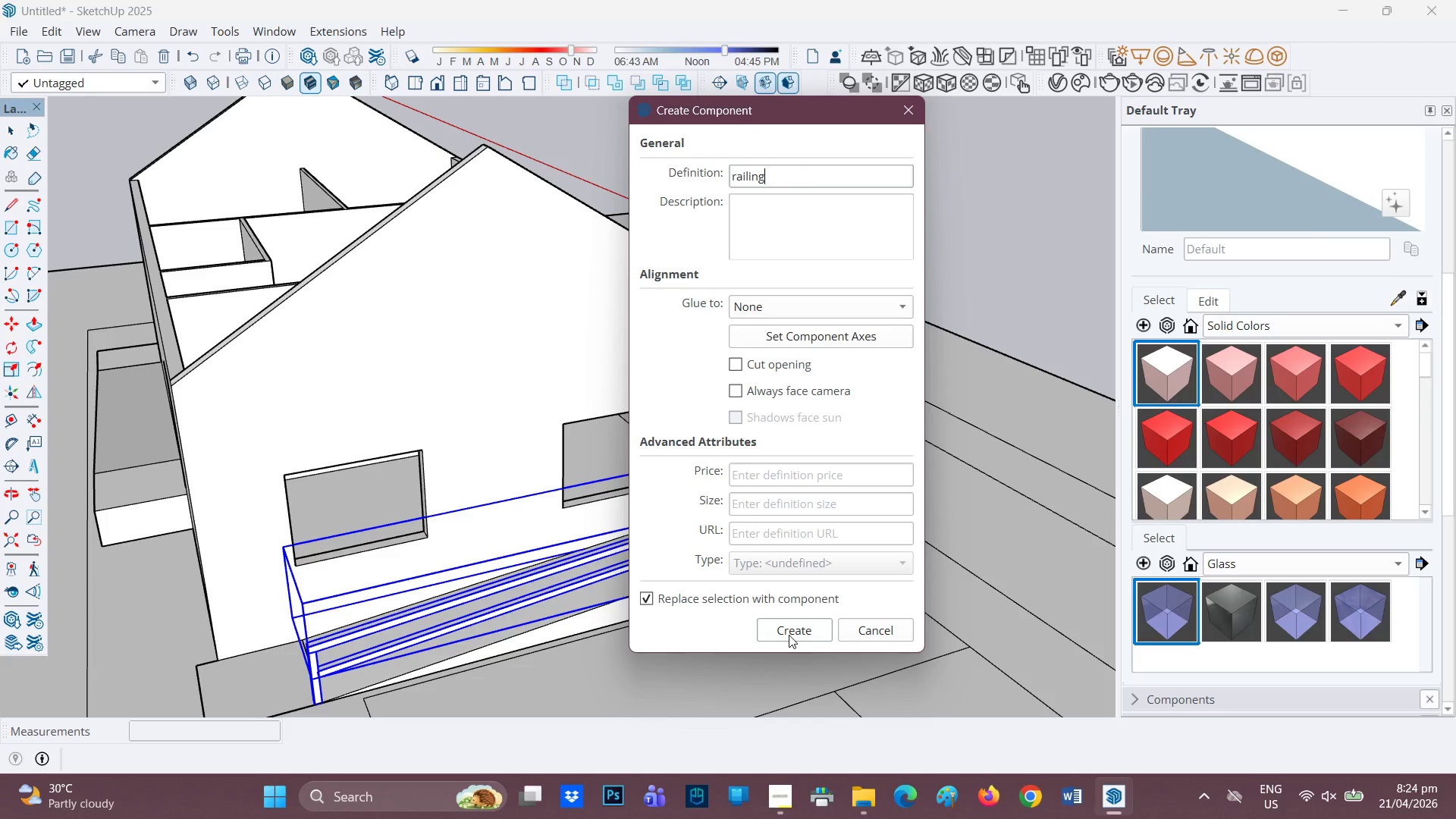 
left_click([792, 631])
 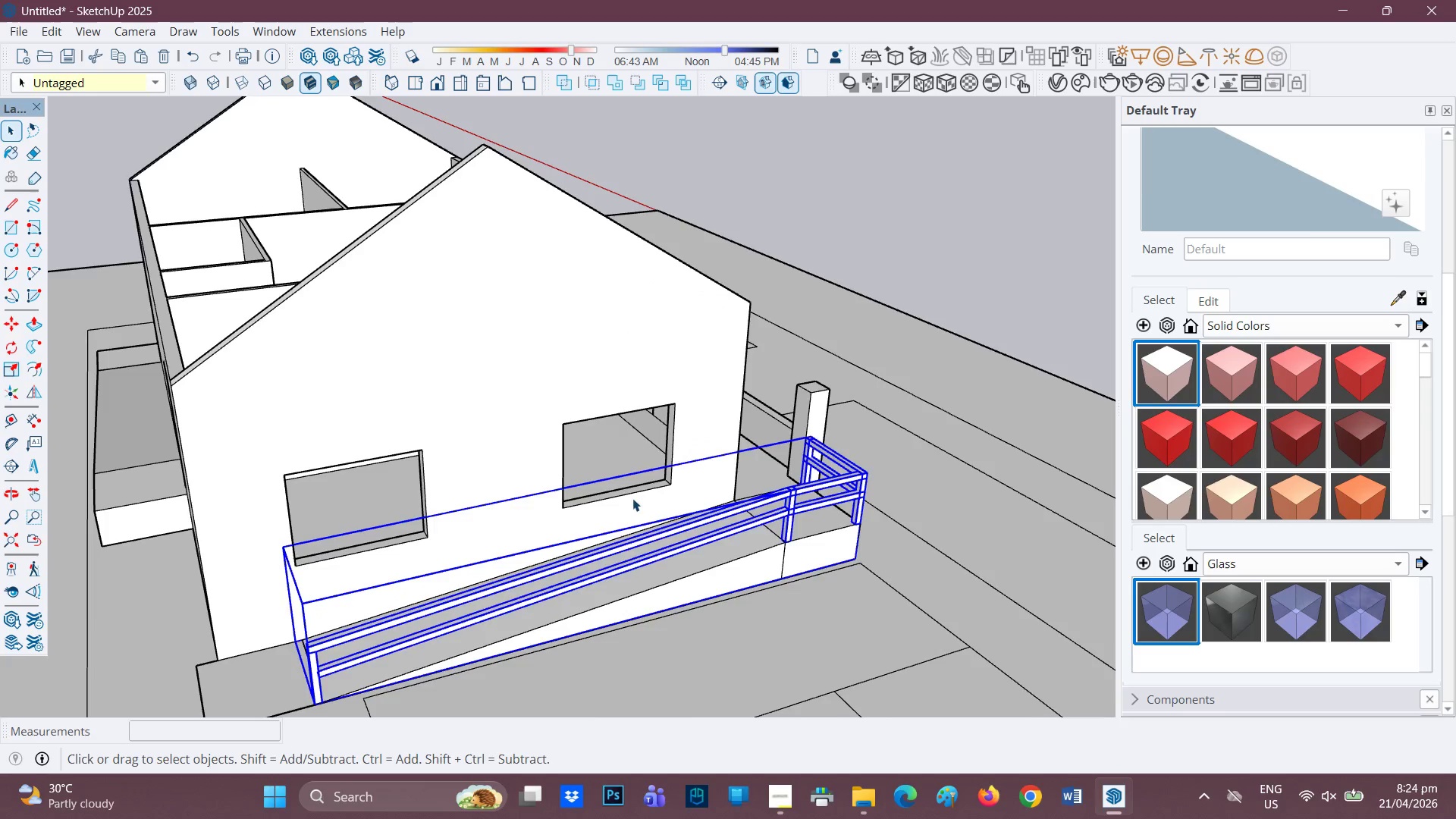 
scroll: coordinate [474, 493], scroll_direction: down, amount: 5.0
 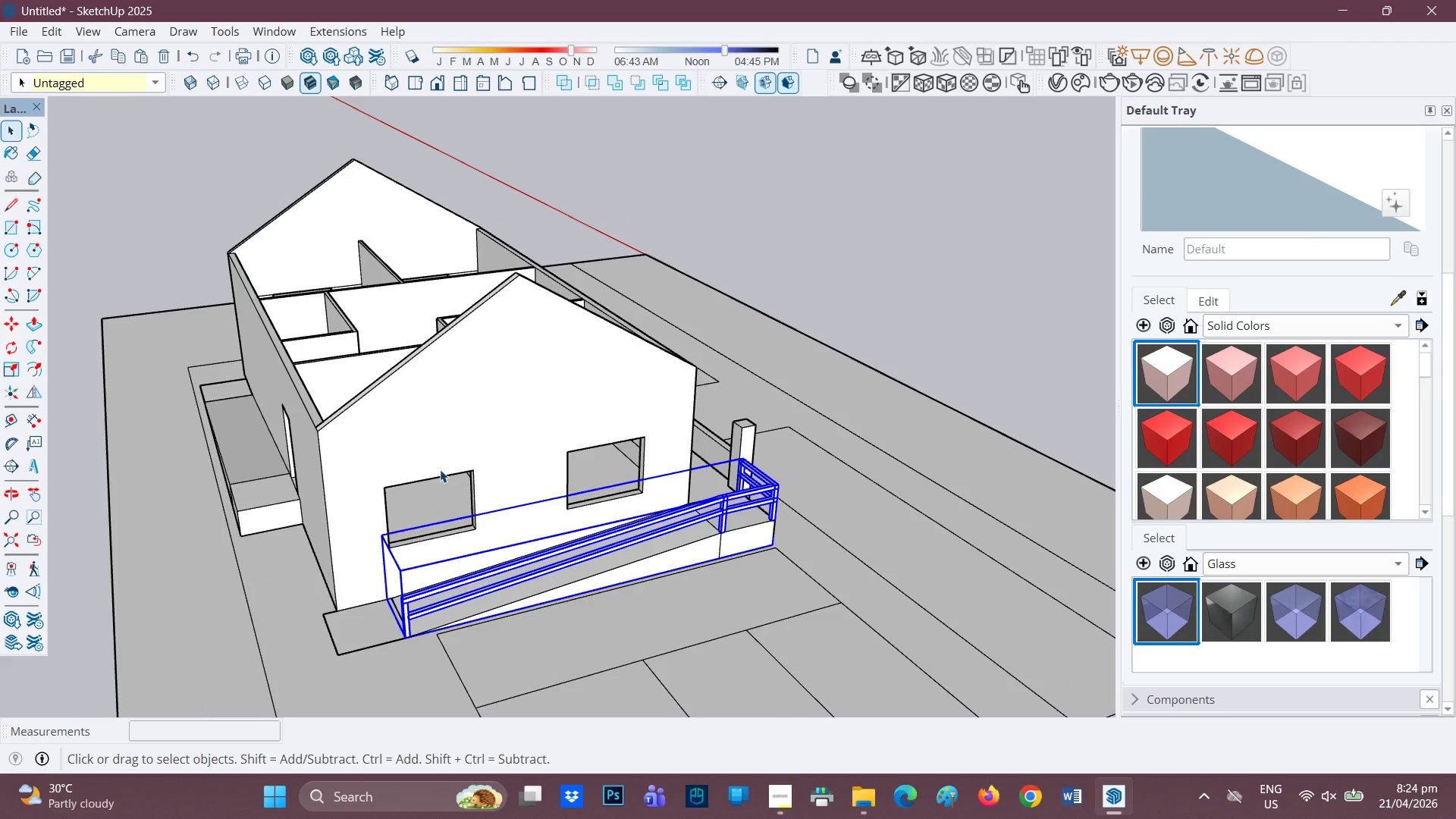 
key(H)
 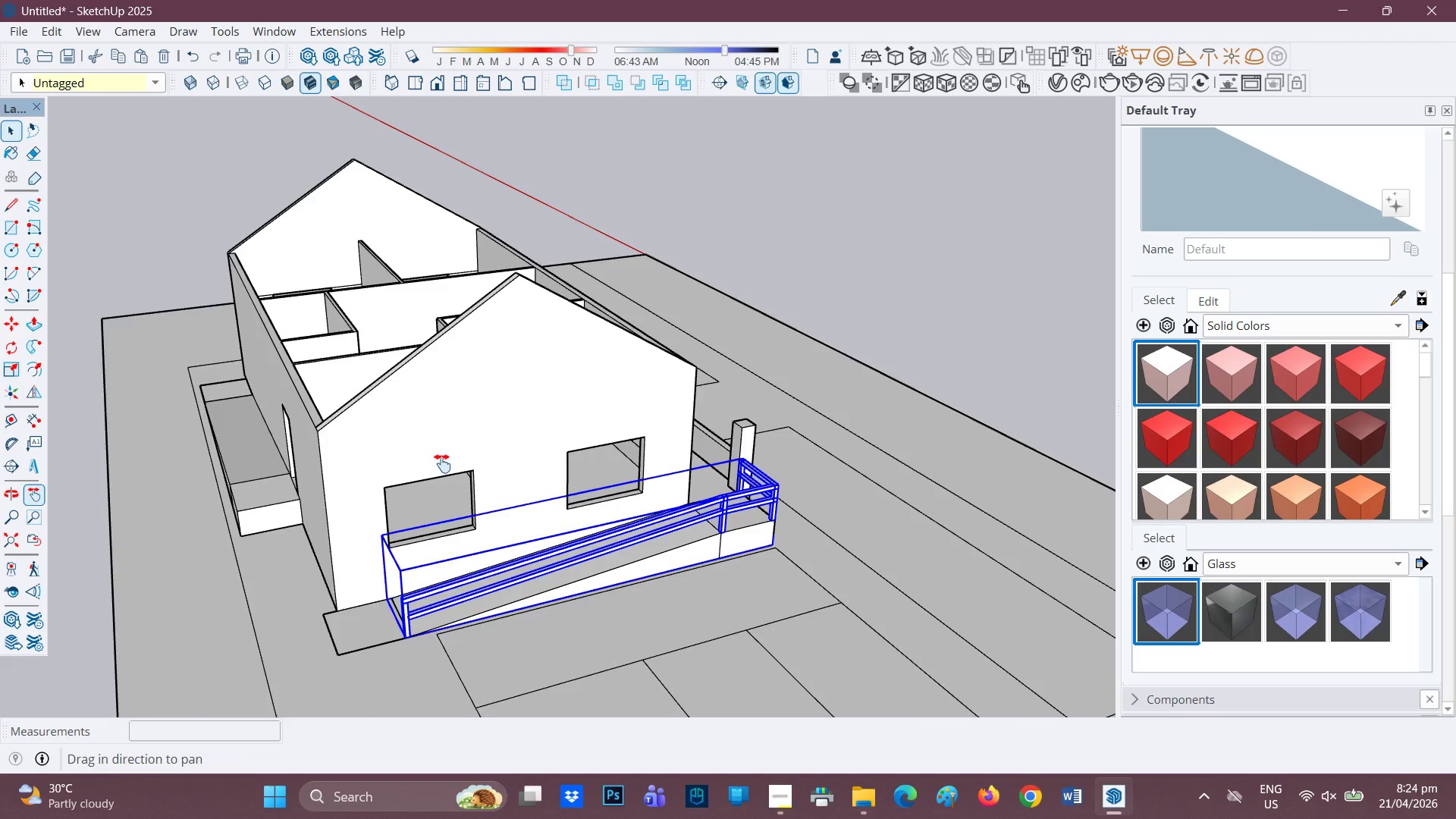 
left_click_drag(start_coordinate=[433, 464], to_coordinate=[717, 507])
 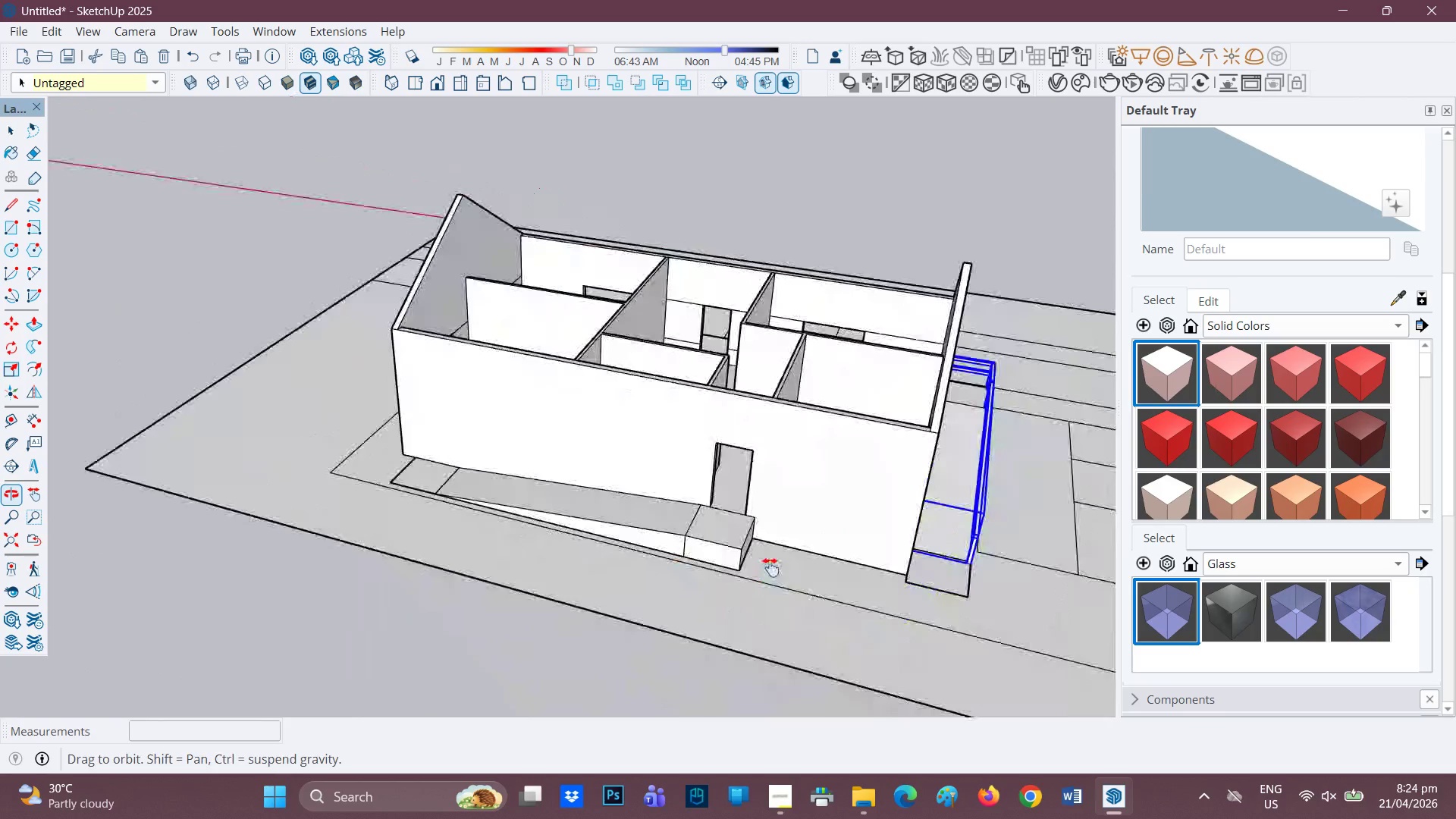 
key(Control+V)
 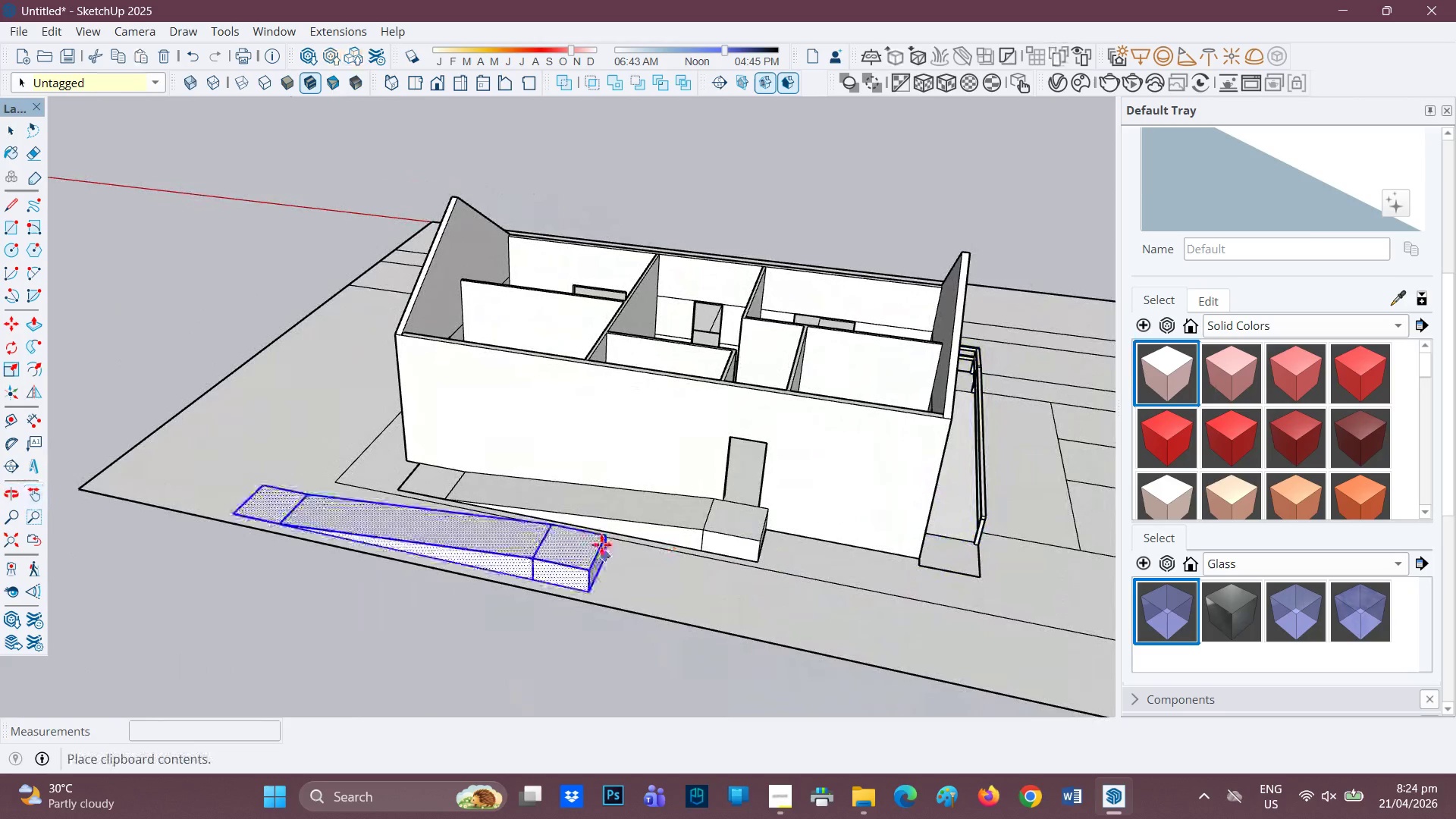 
key(Space)
 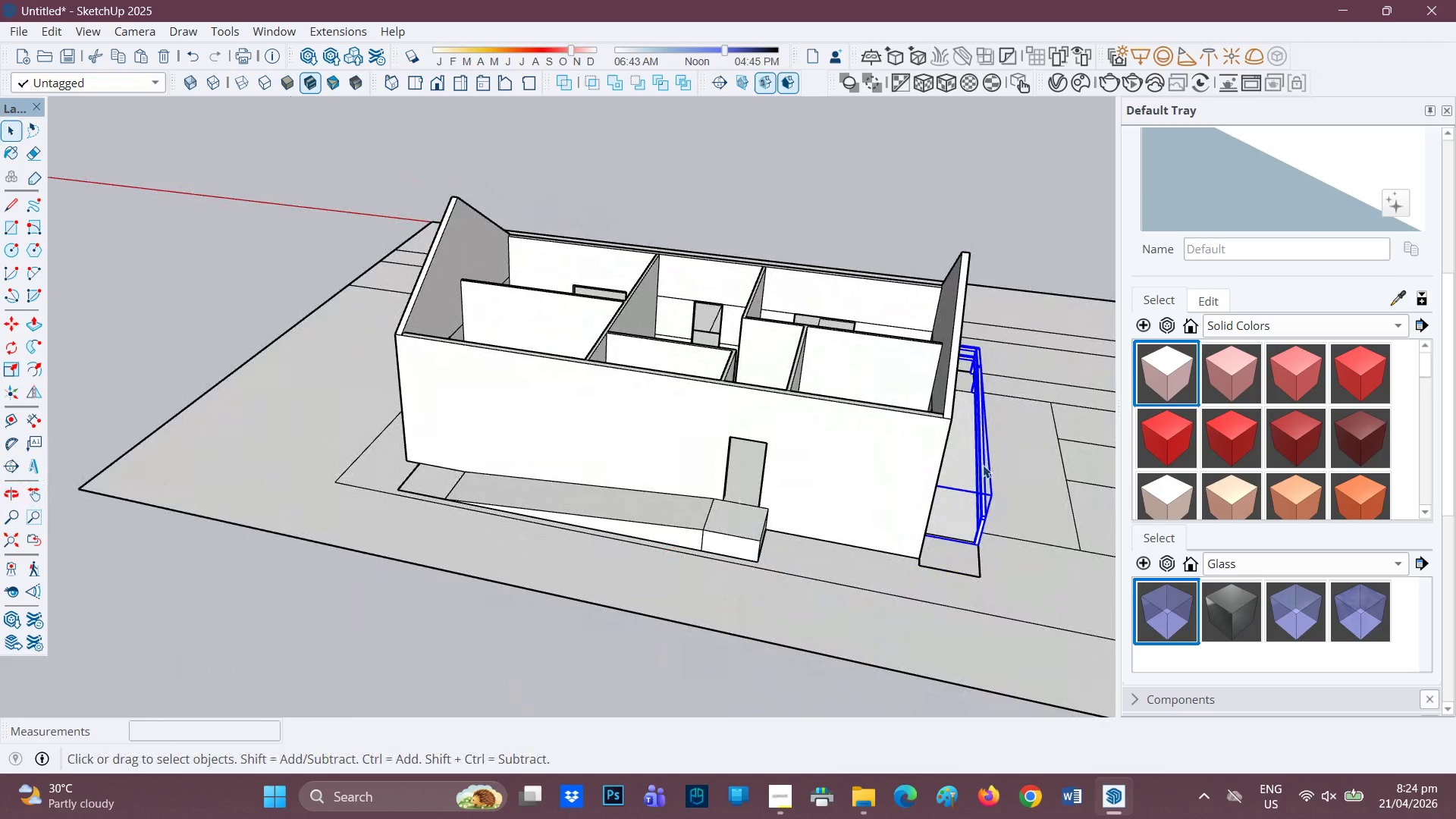 
key(Control+C)
 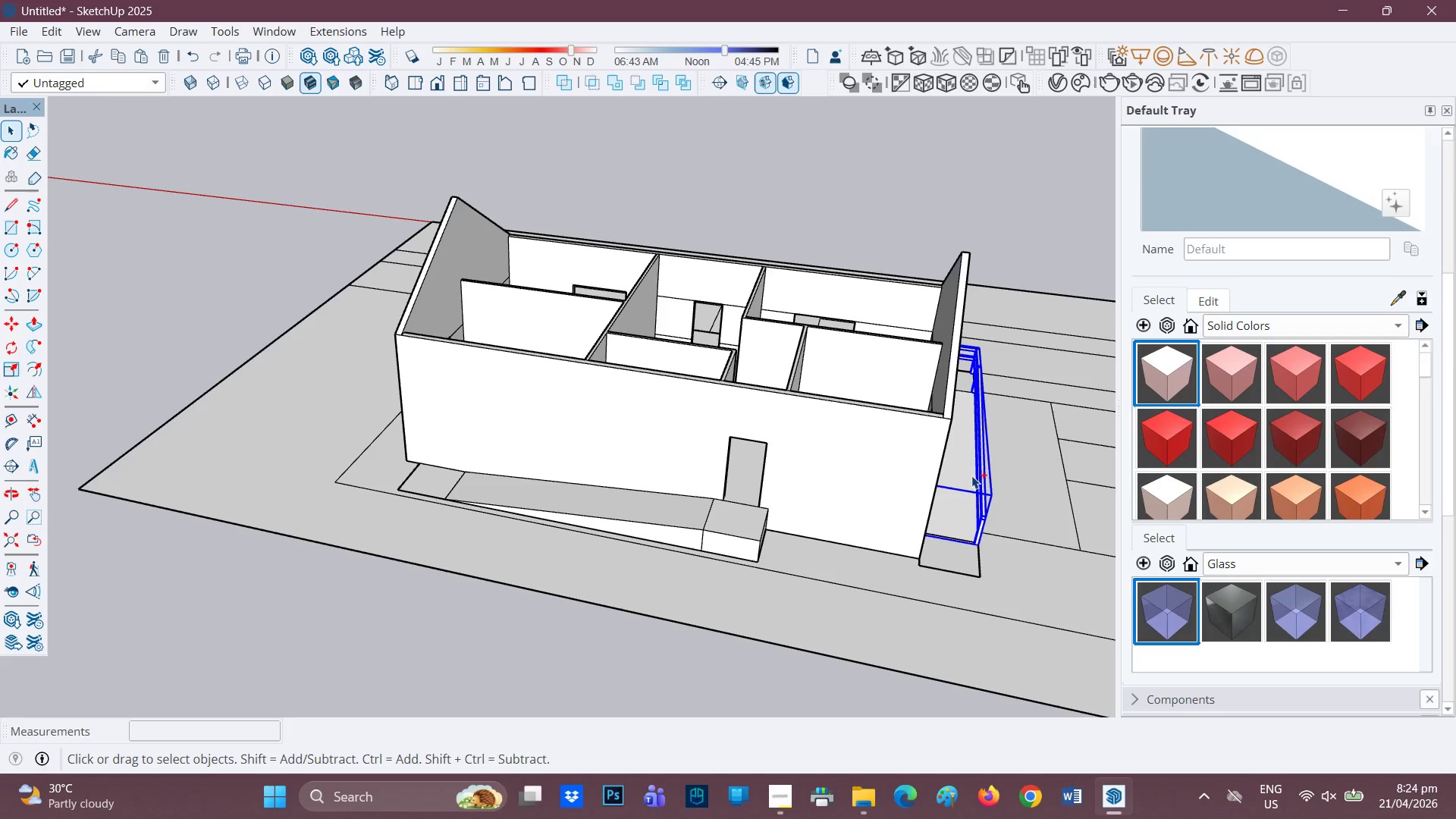 
key(Control+V)
 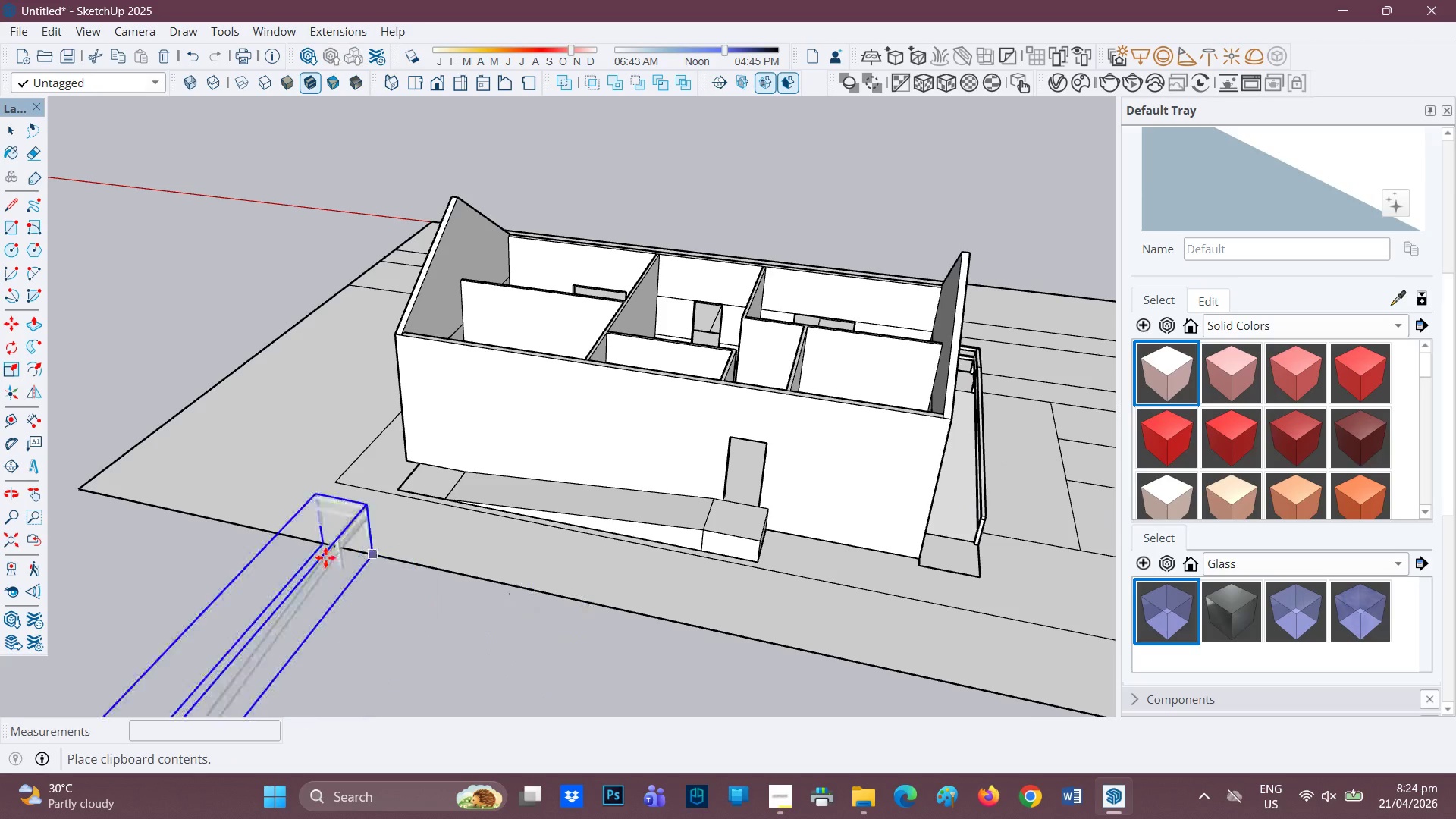 
left_click([325, 557])
 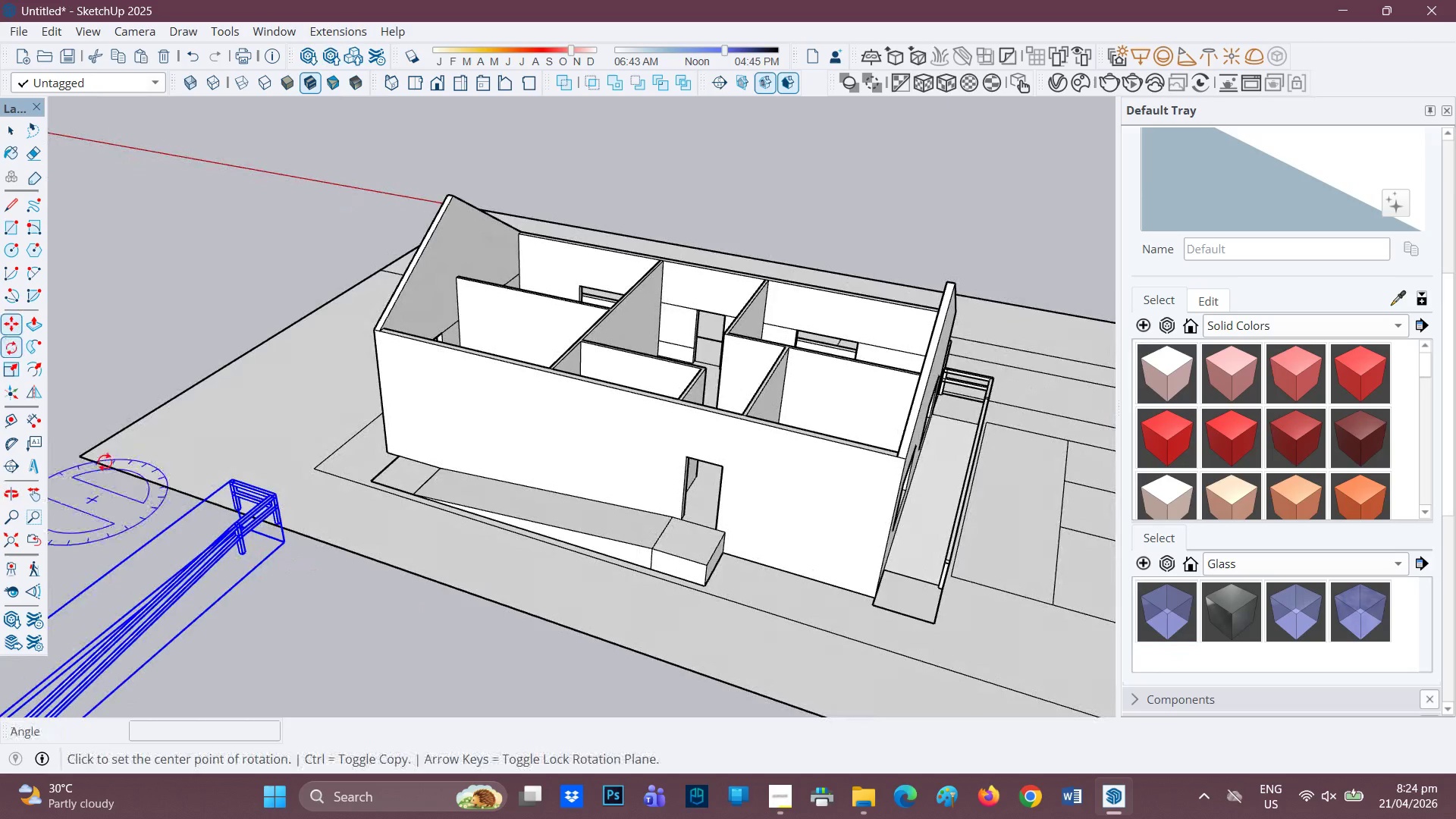 
left_click([316, 582])
 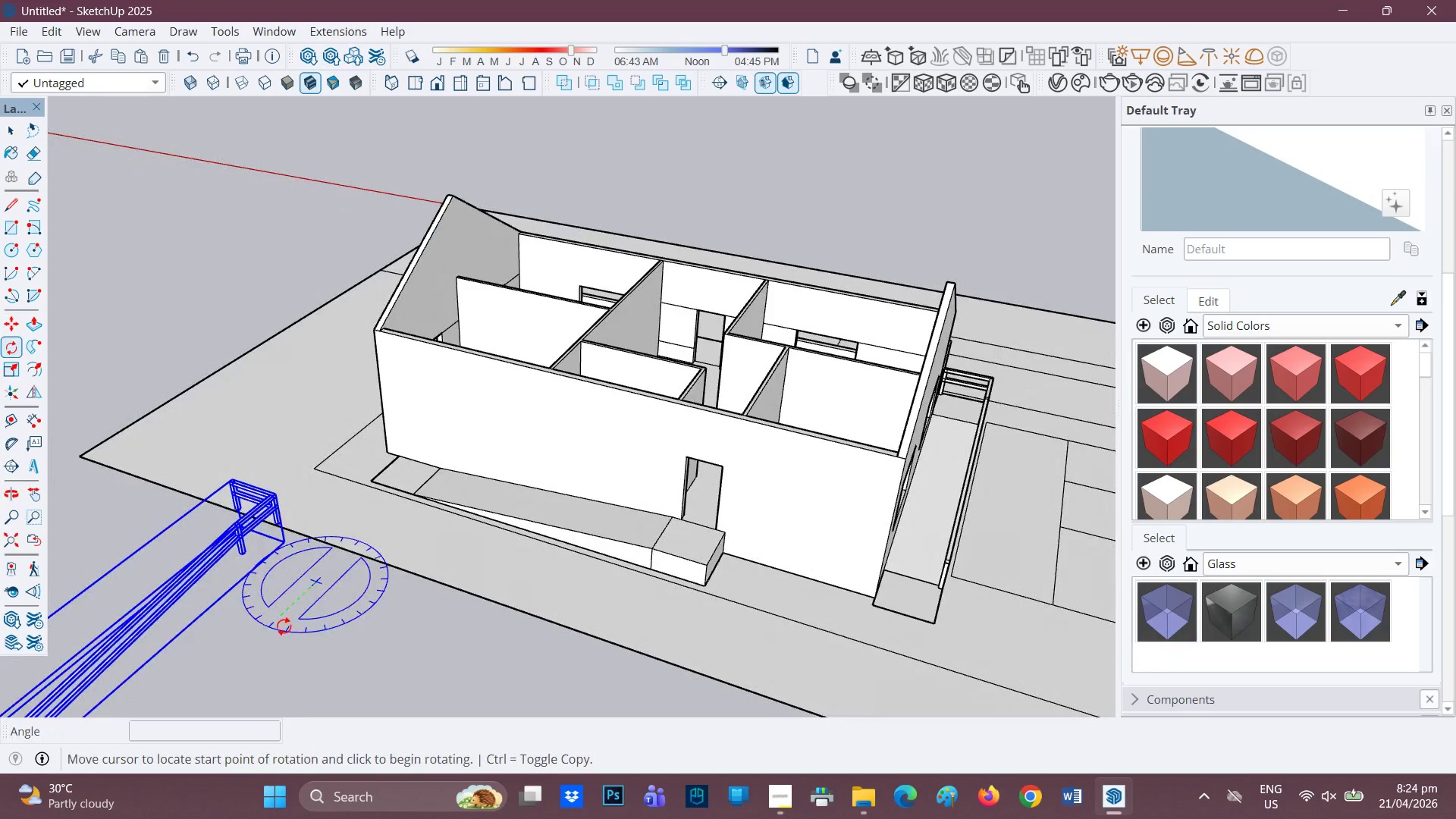 
left_click([283, 626])
 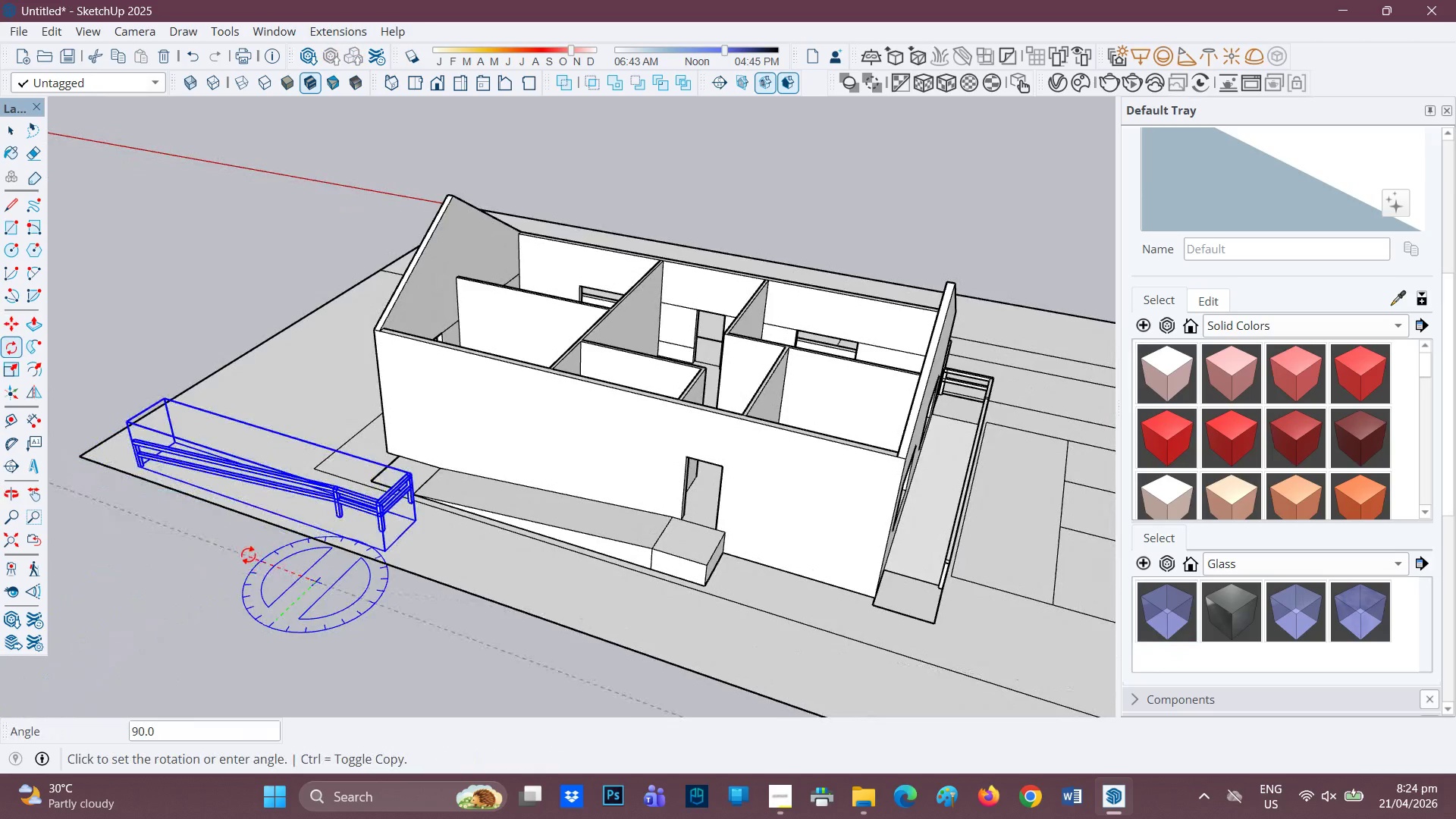 
left_click([248, 555])
 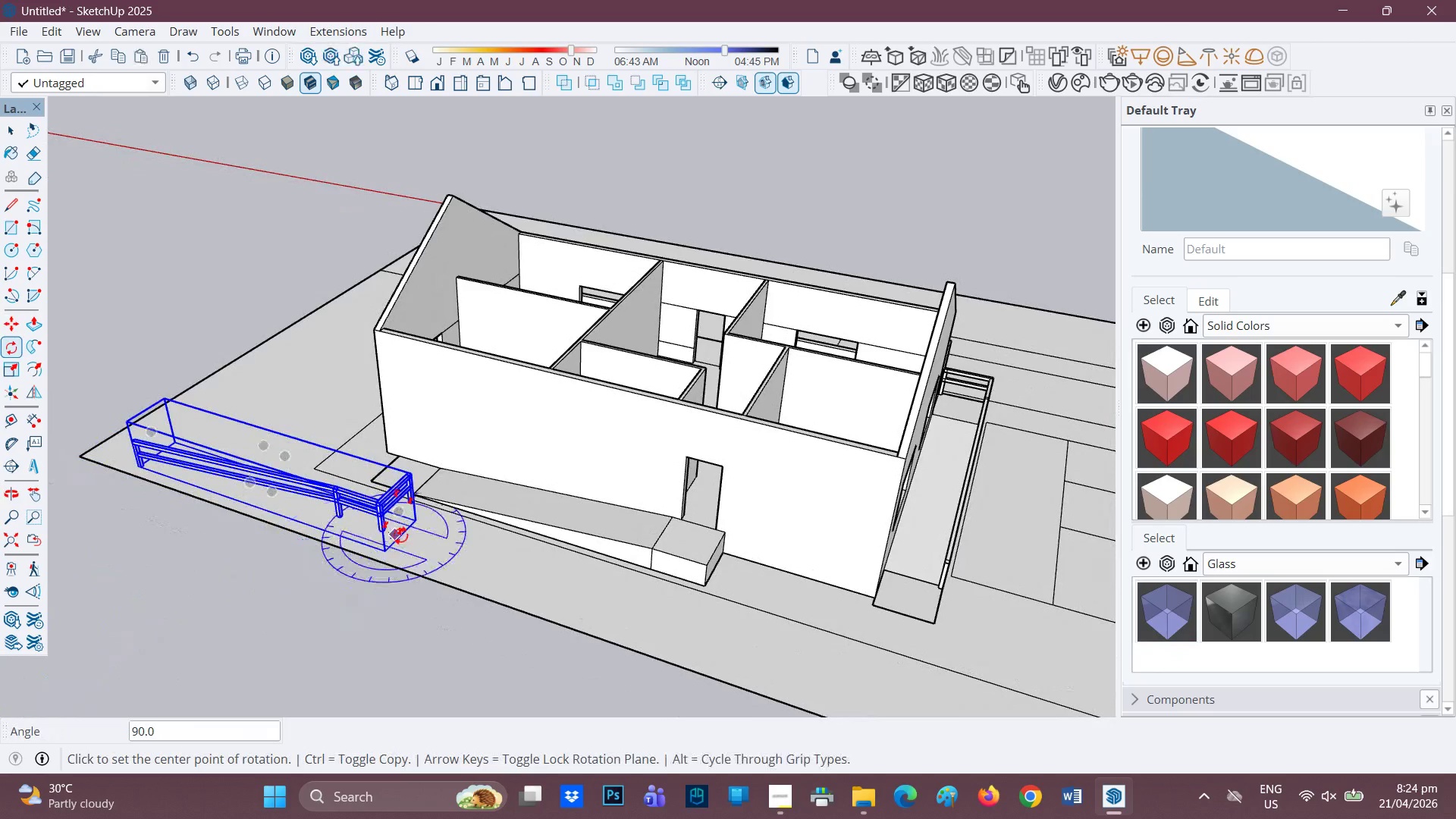 
scroll: coordinate [425, 519], scroll_direction: up, amount: 5.0
 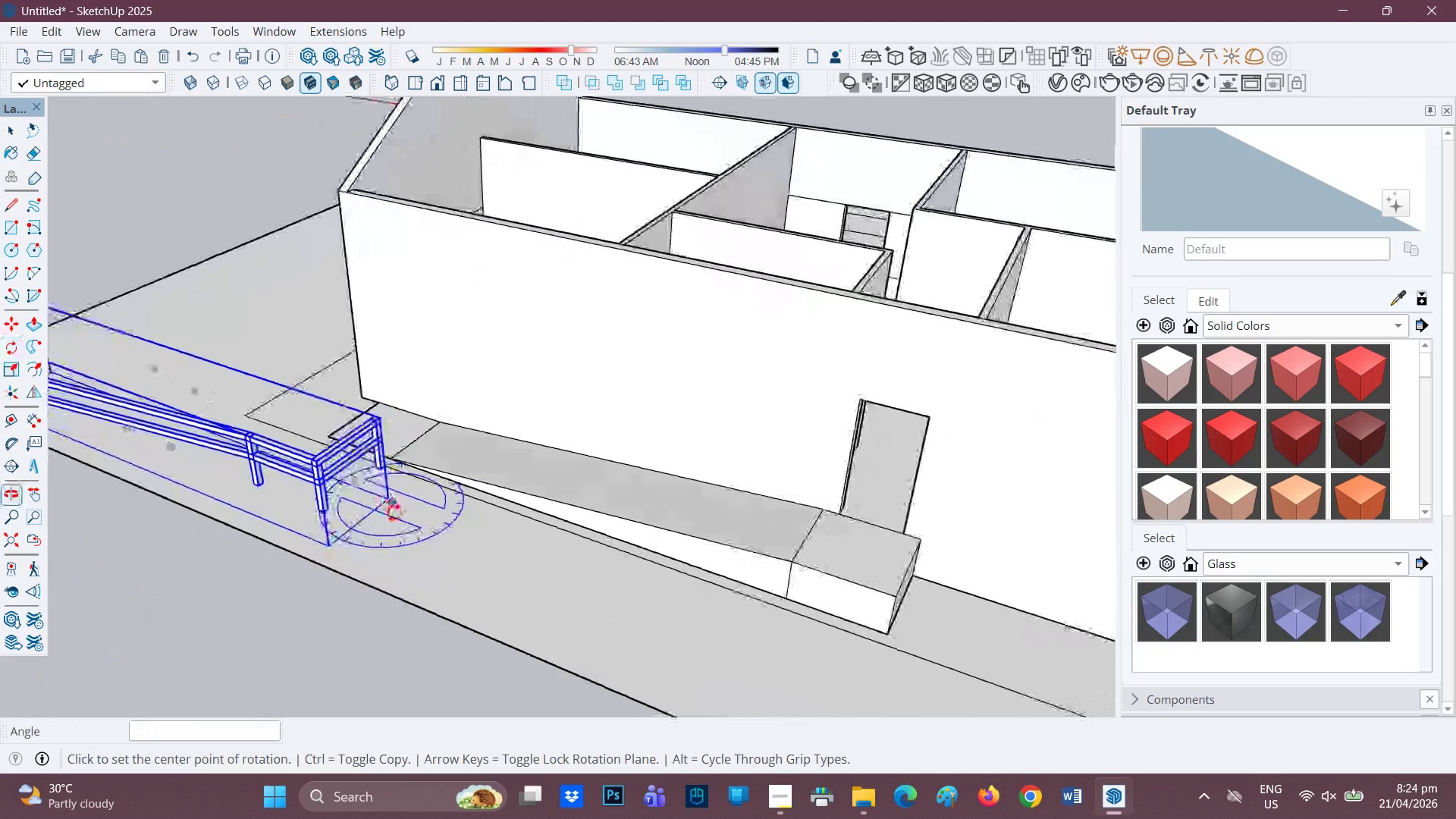 
key(M)
 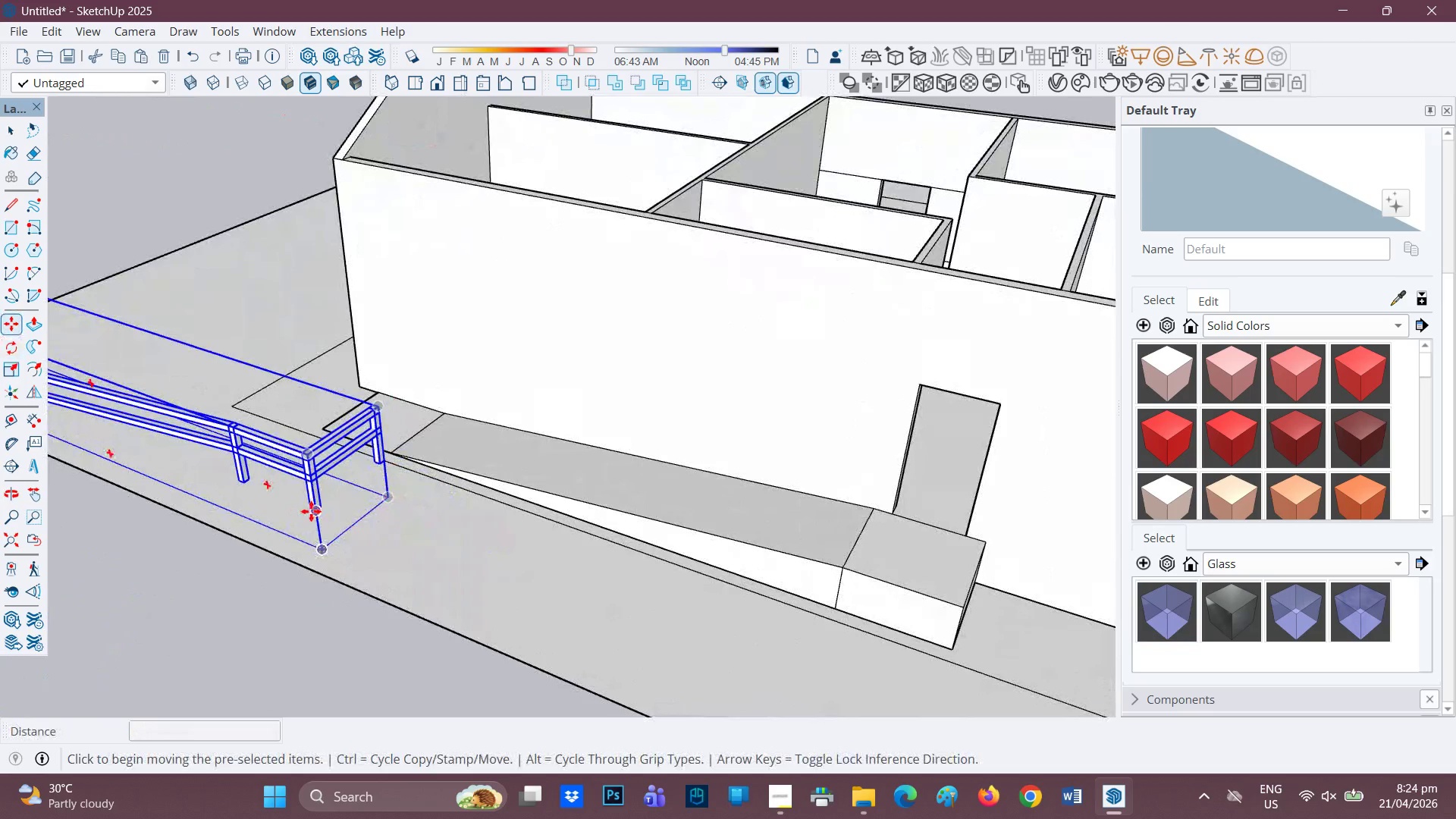 
scroll: coordinate [390, 516], scroll_direction: up, amount: 1.0
 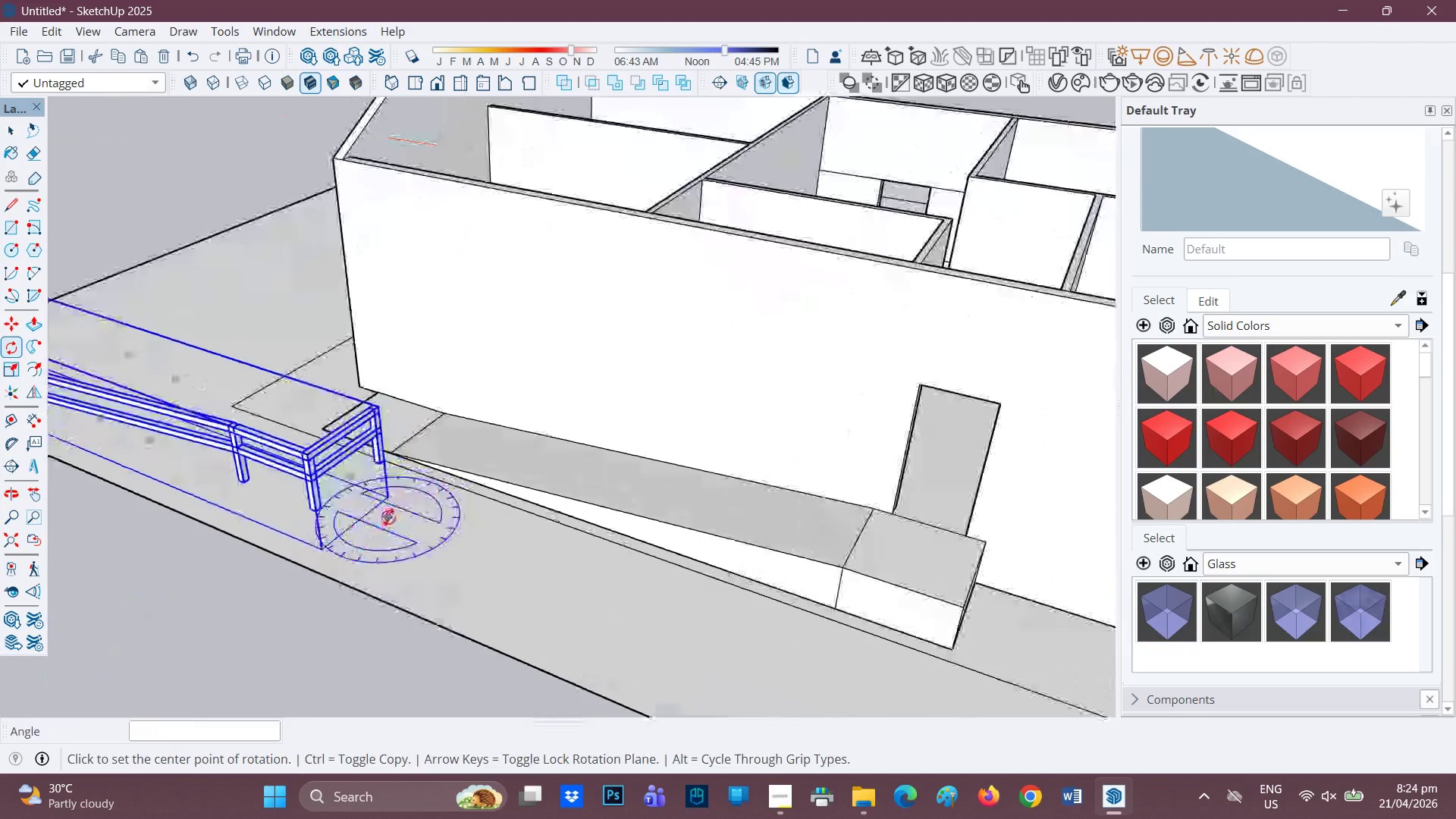 
left_click([312, 511])
 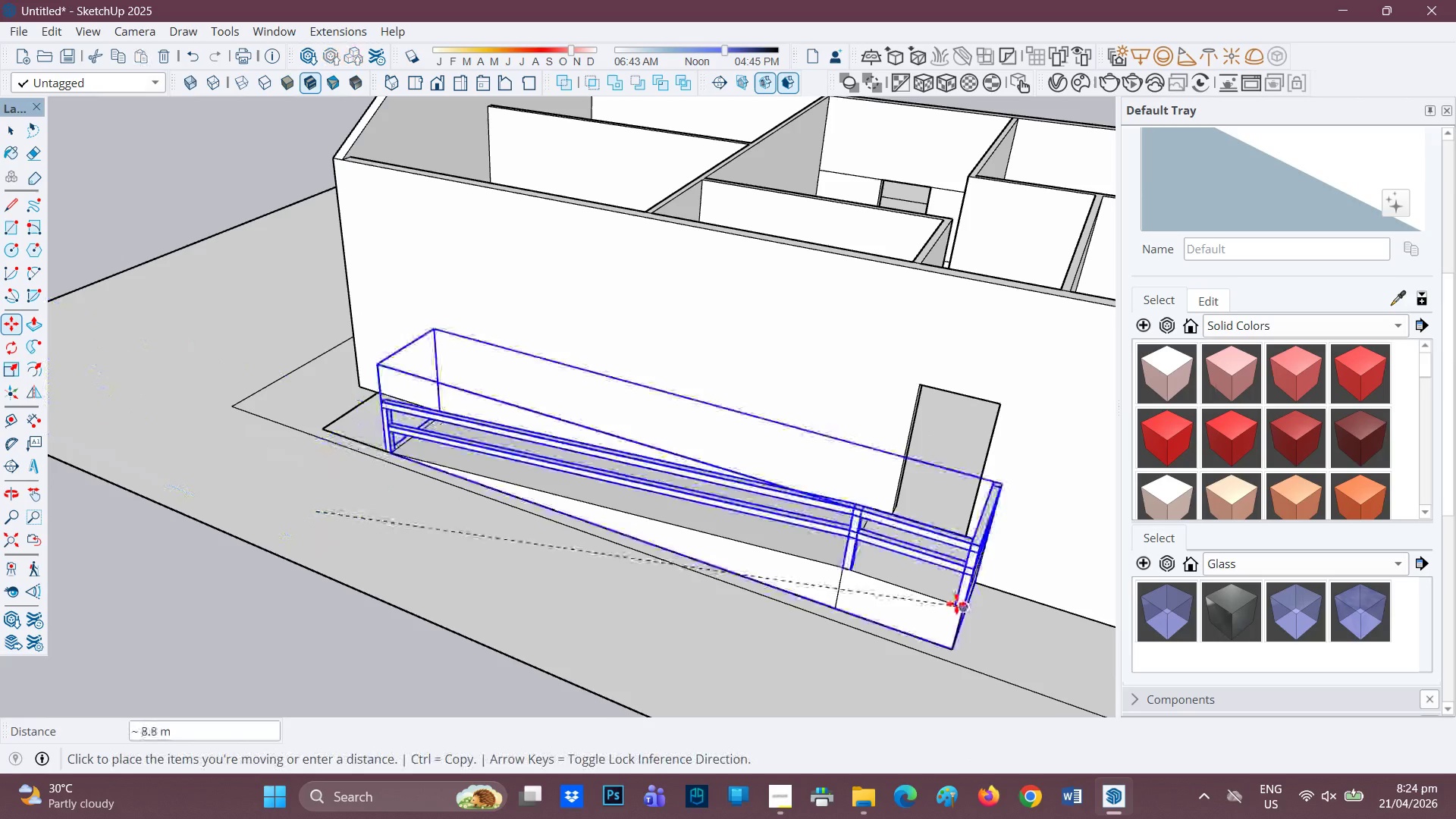 
left_click([958, 604])
 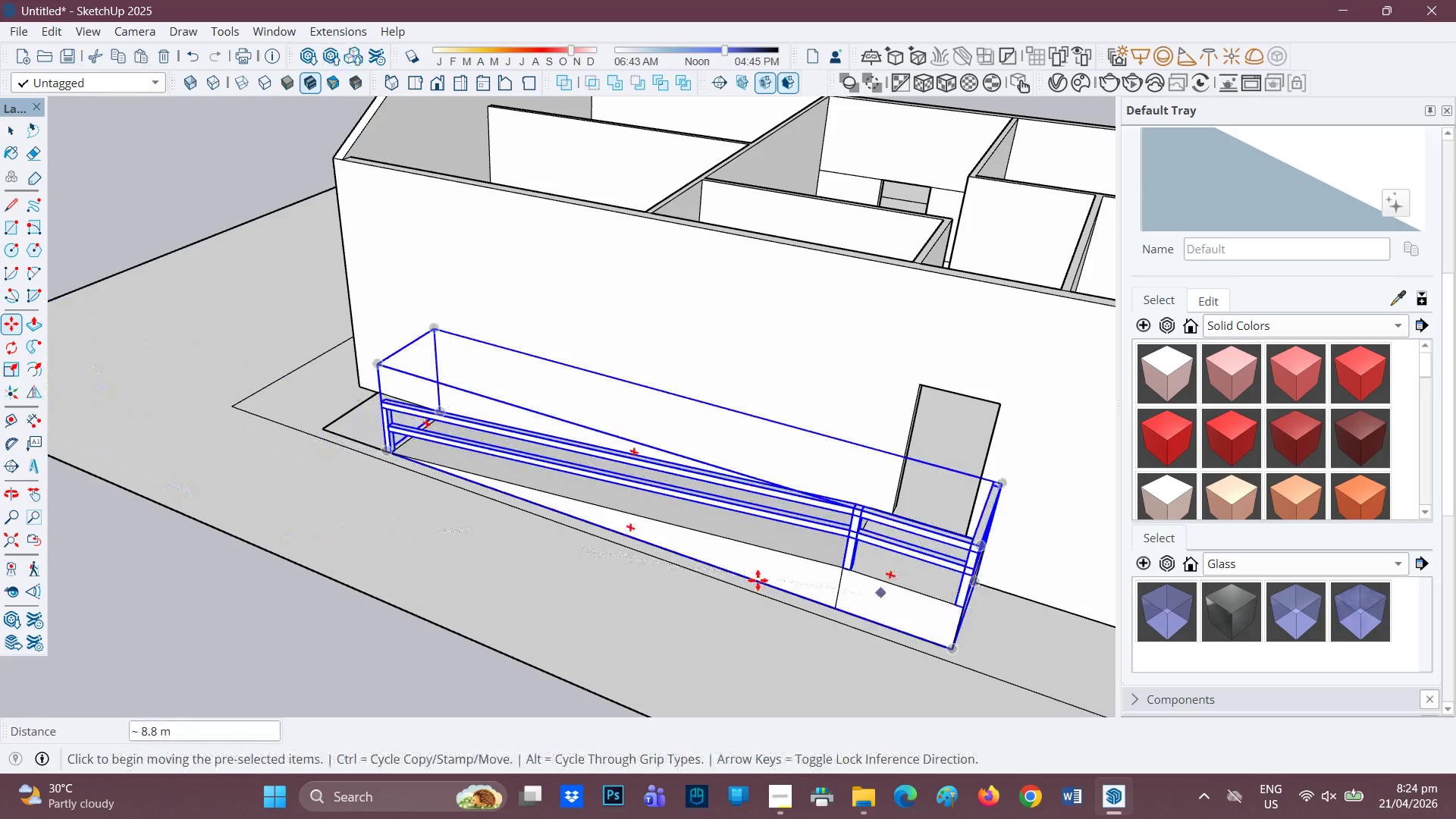 
scroll: coordinate [717, 578], scroll_direction: down, amount: 2.0
 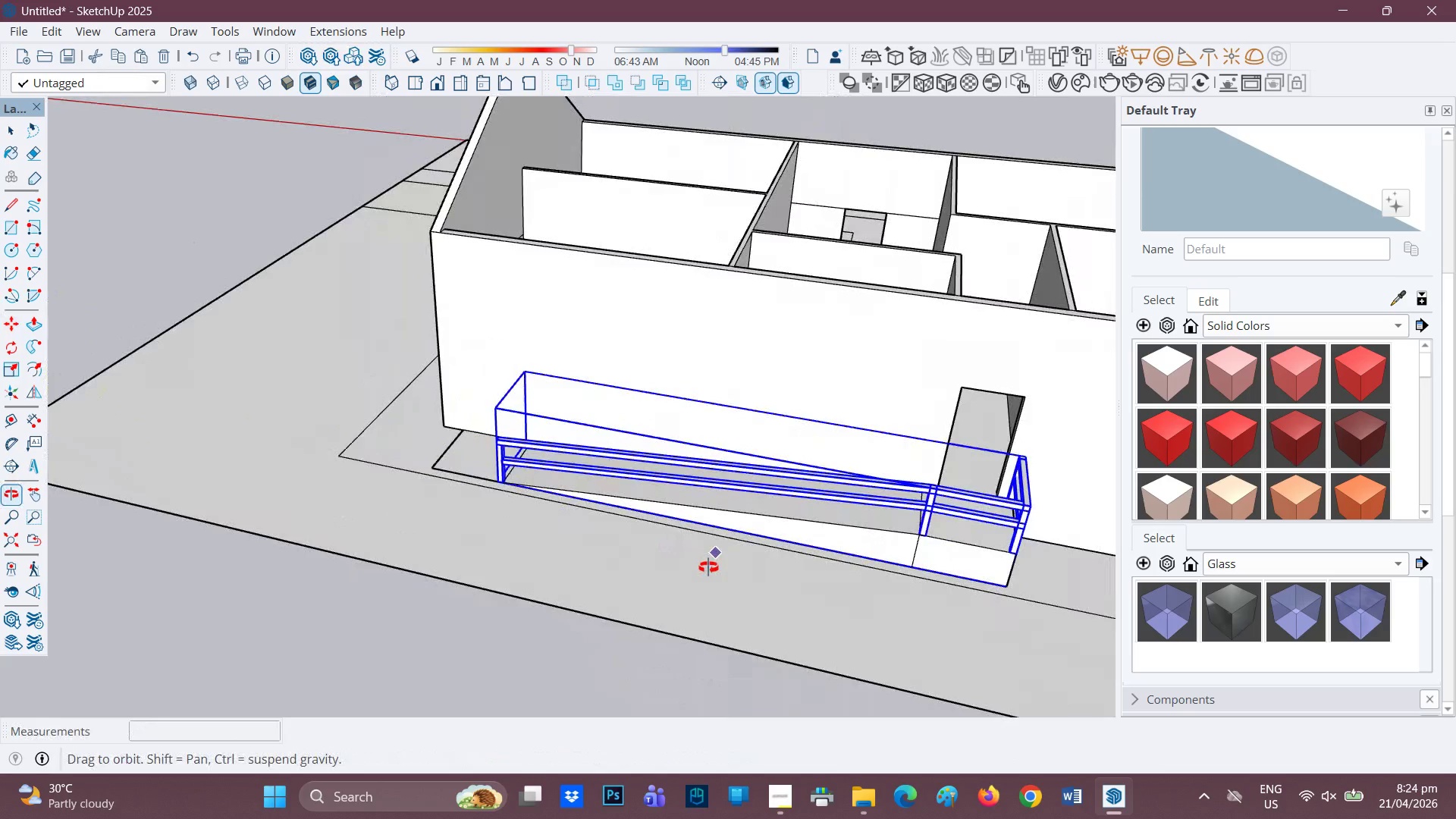 
key(Space)
 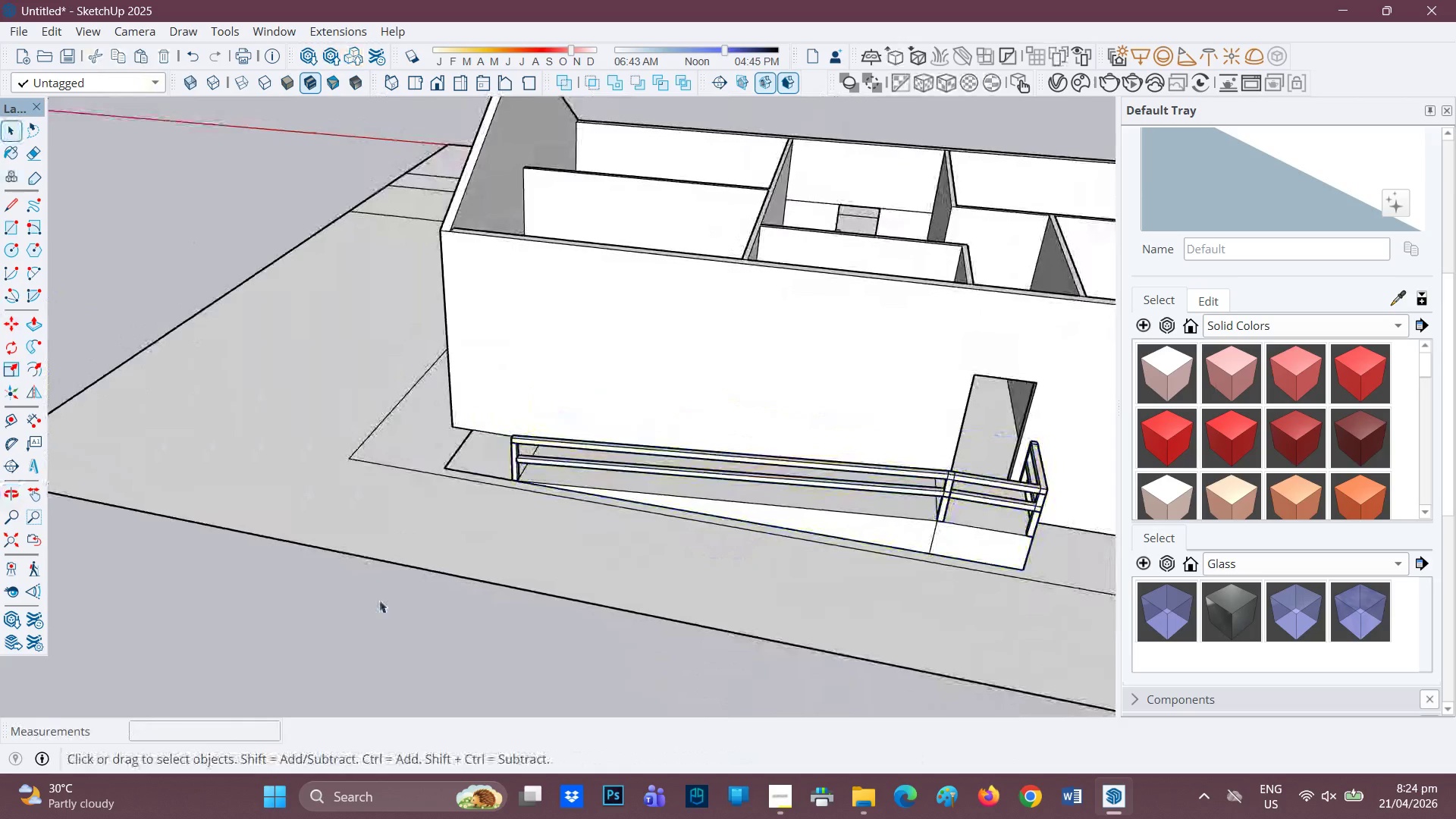 
left_click([380, 601])
 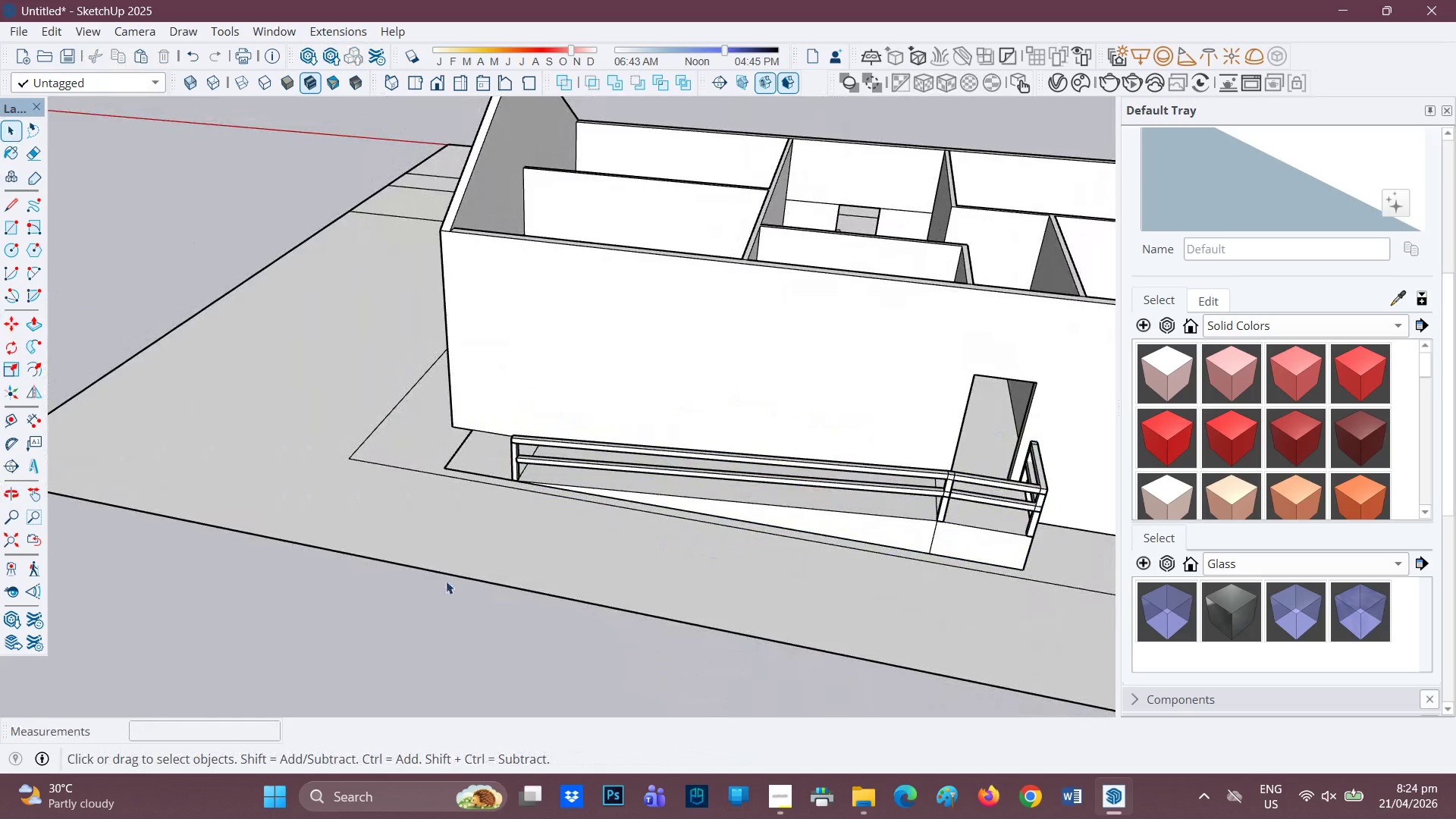 
scroll: coordinate [582, 592], scroll_direction: down, amount: 7.0
 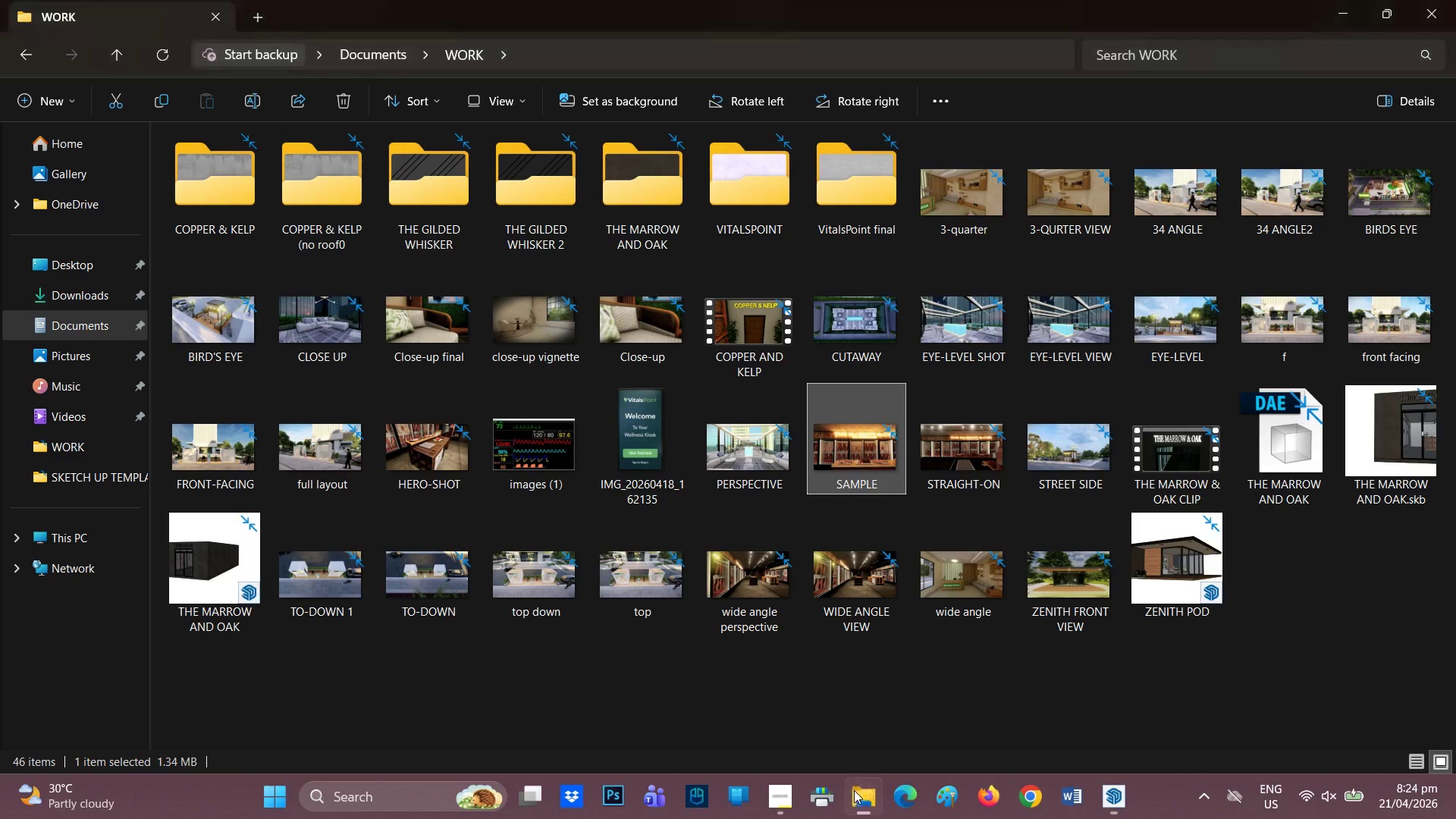 
left_click([854, 790])
 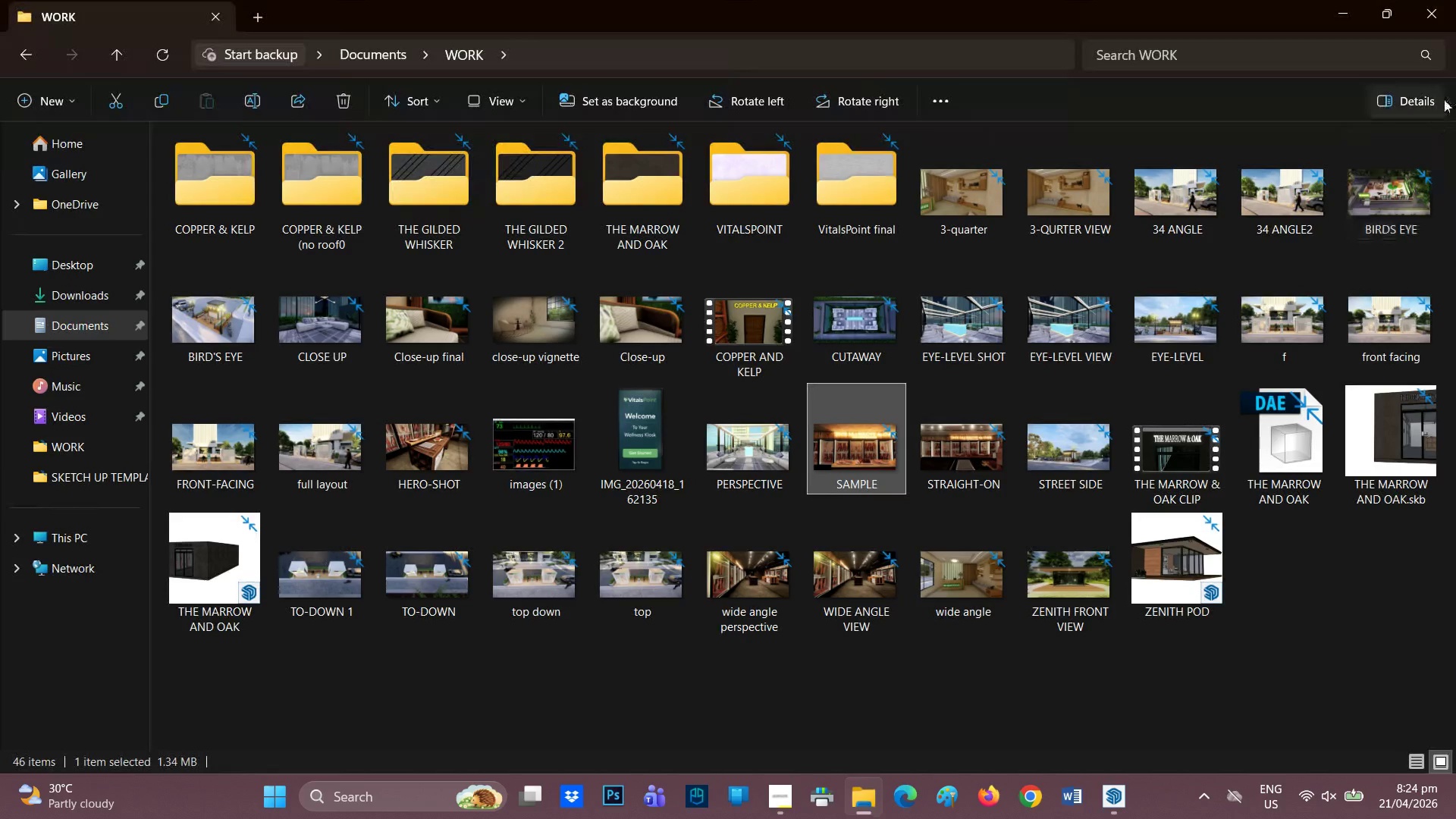 
left_click([1451, 6])
 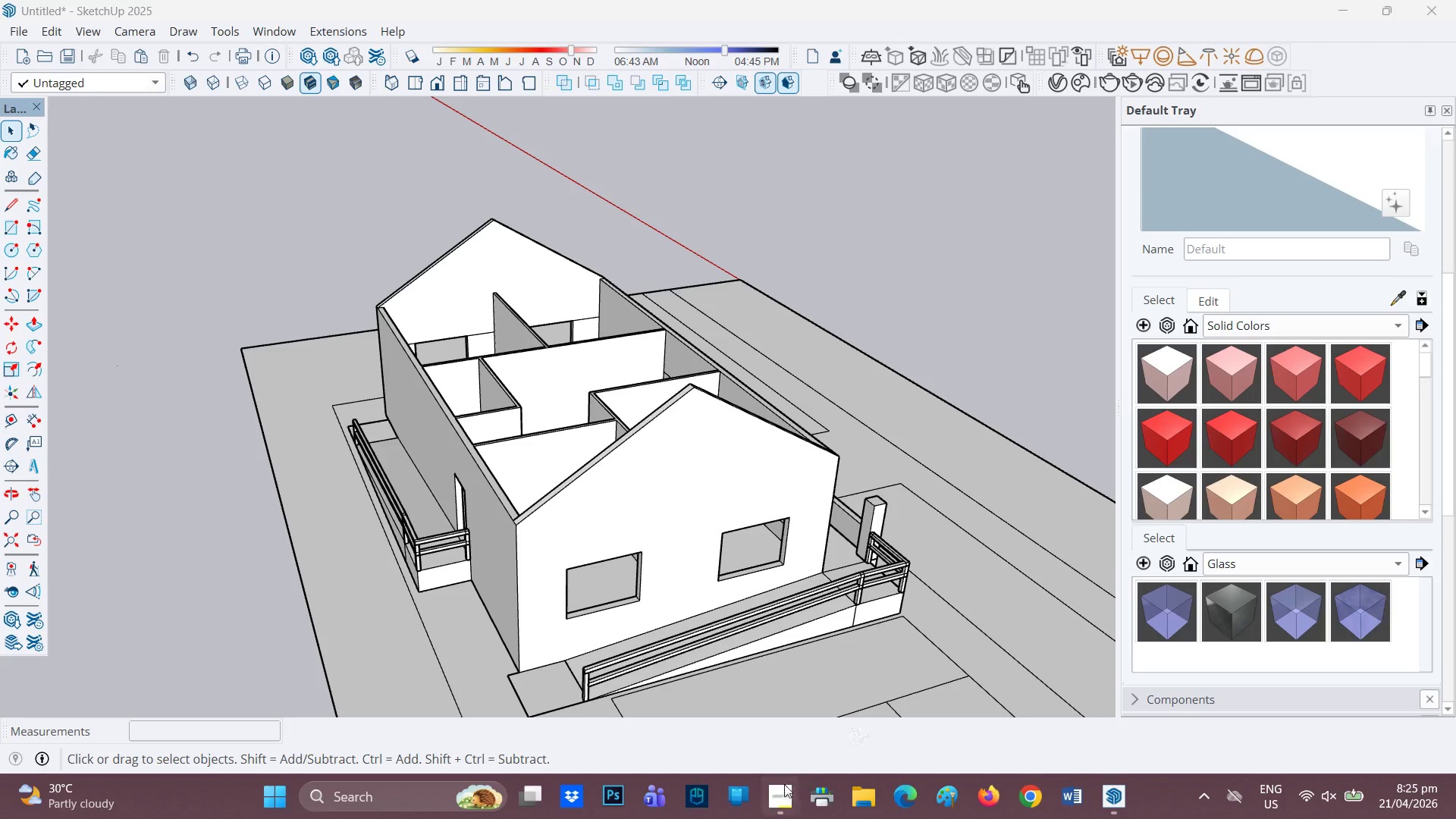 
left_click([774, 786])